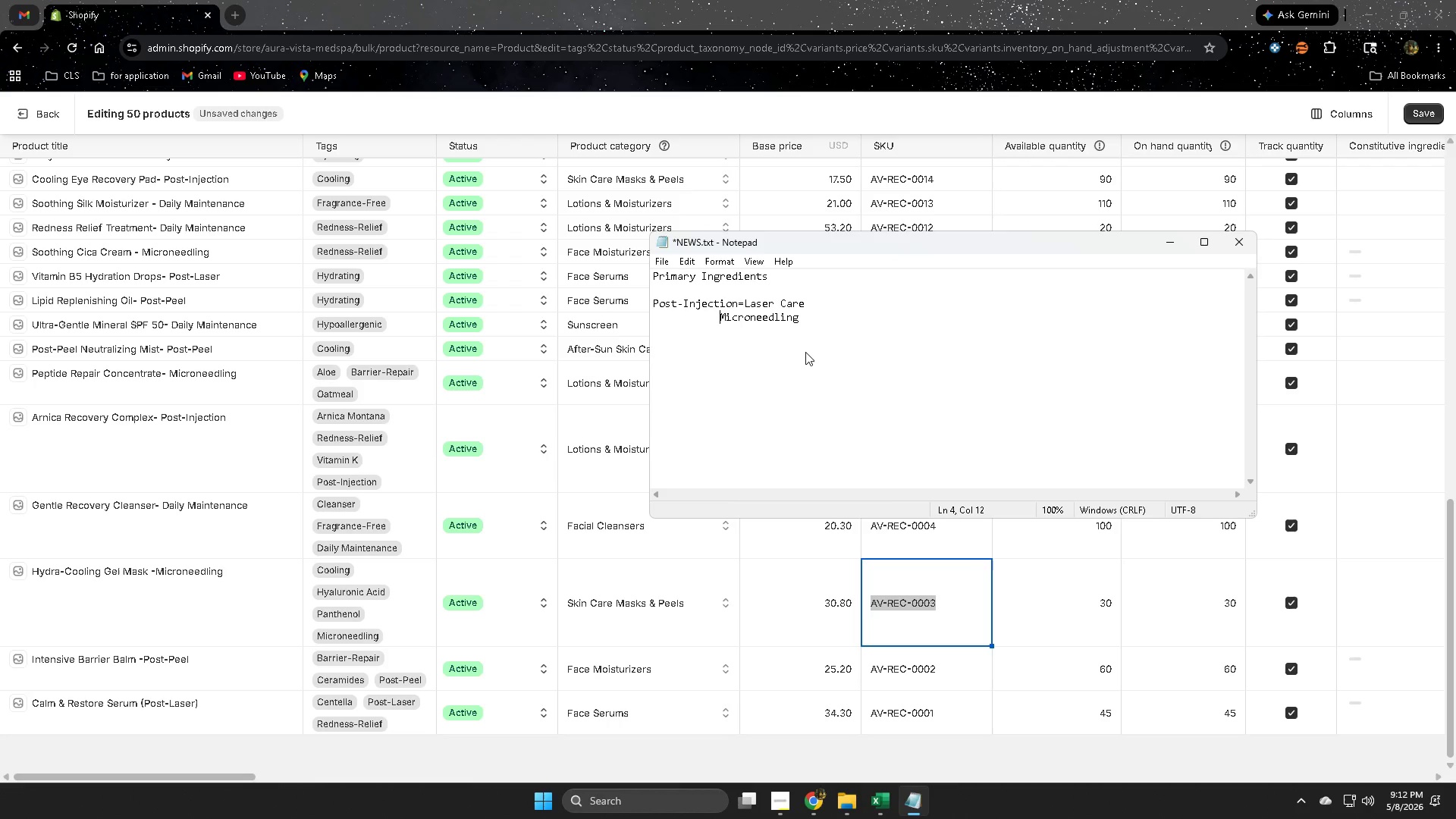 
key(Space)
 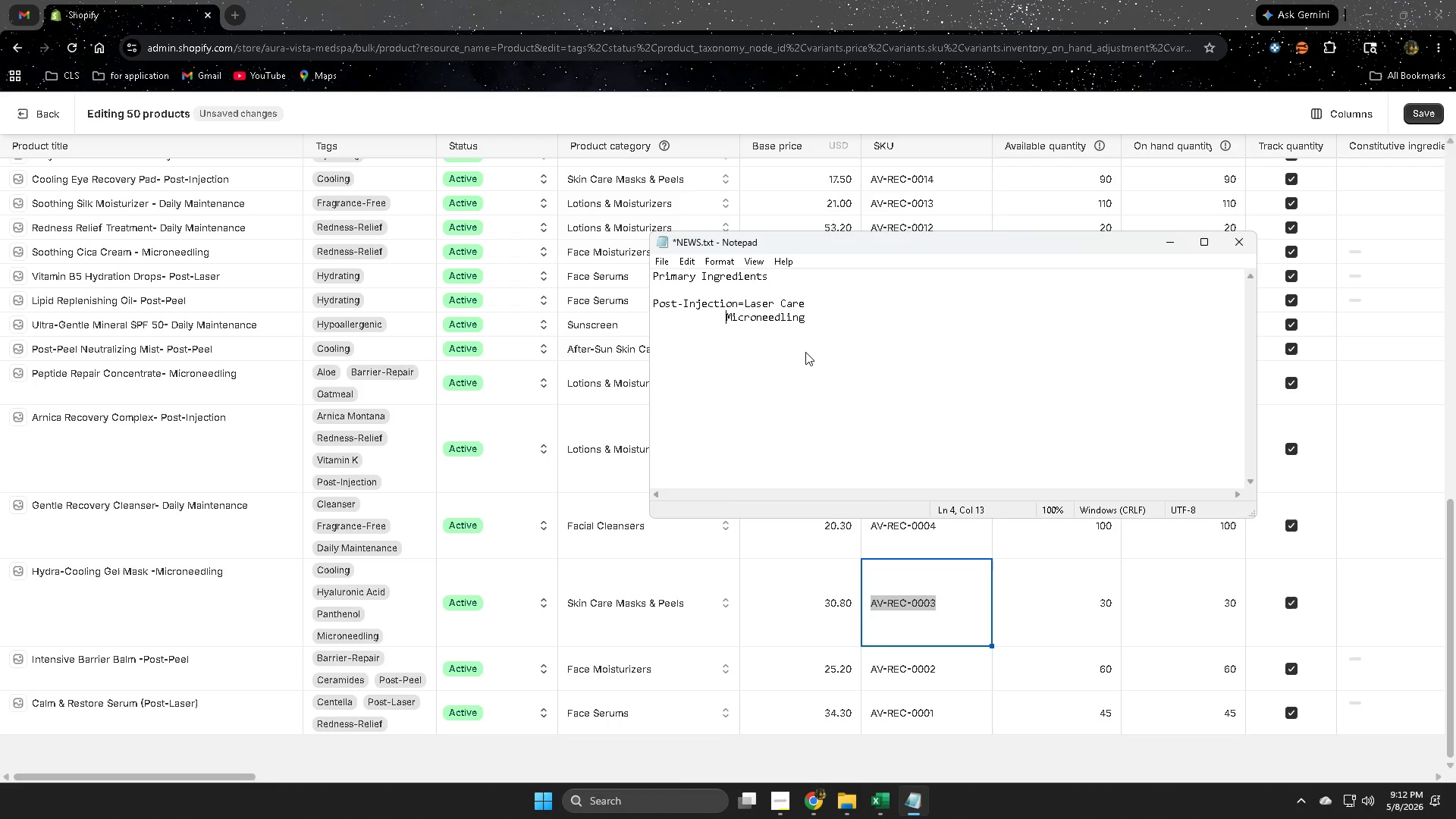 
key(Space)
 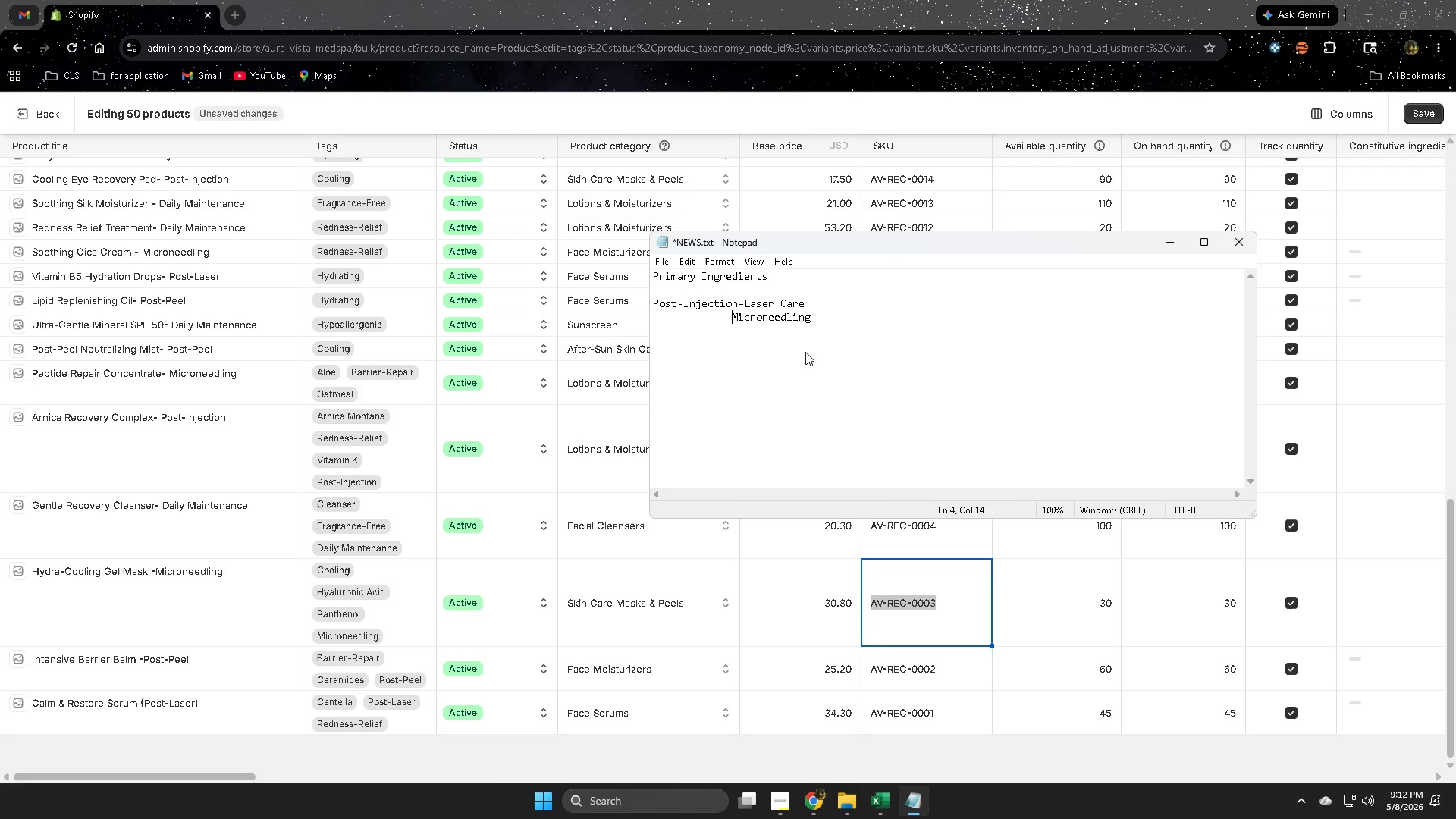 
key(Space)
 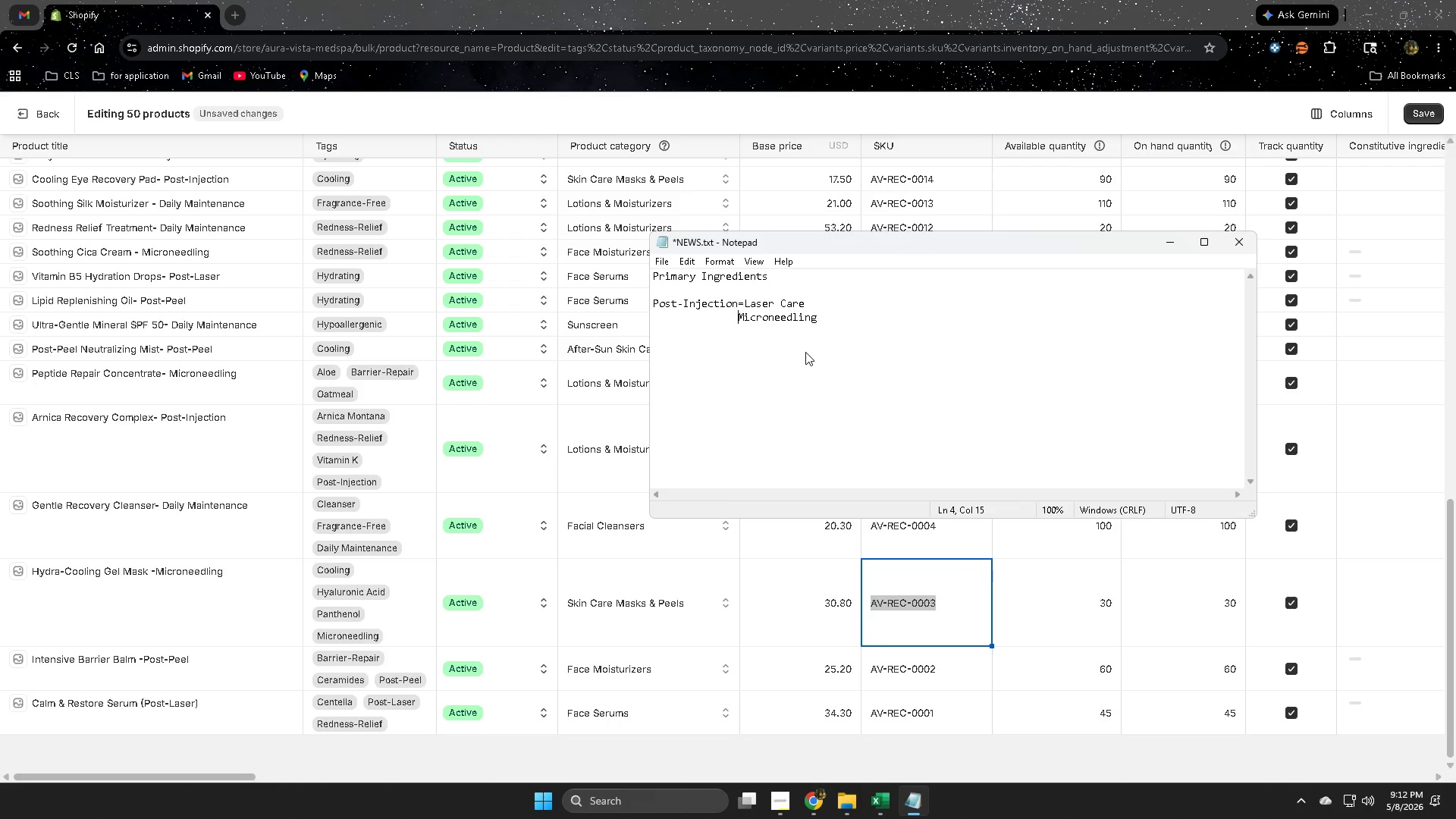 
key(Space)
 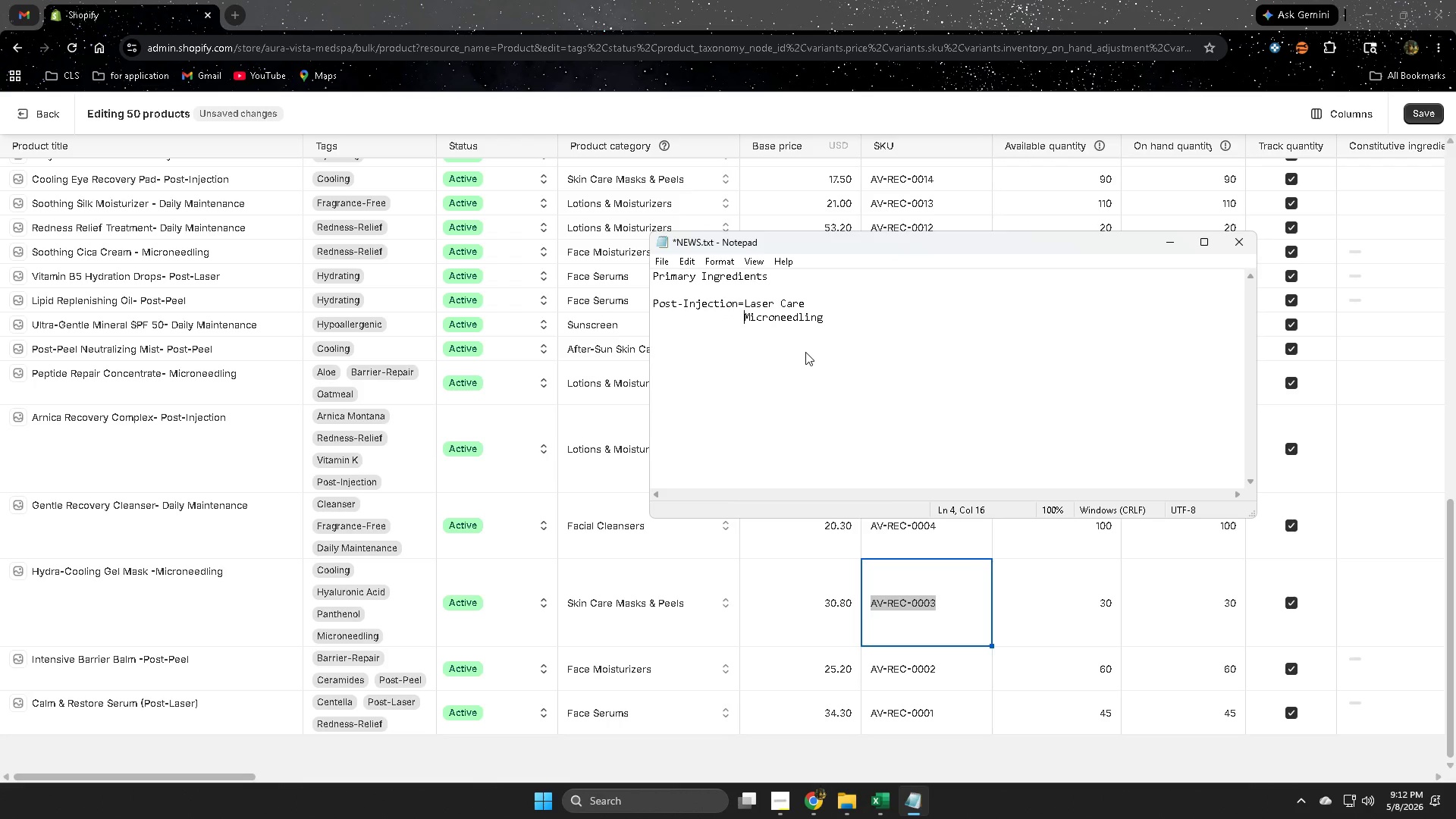 
key(Space)
 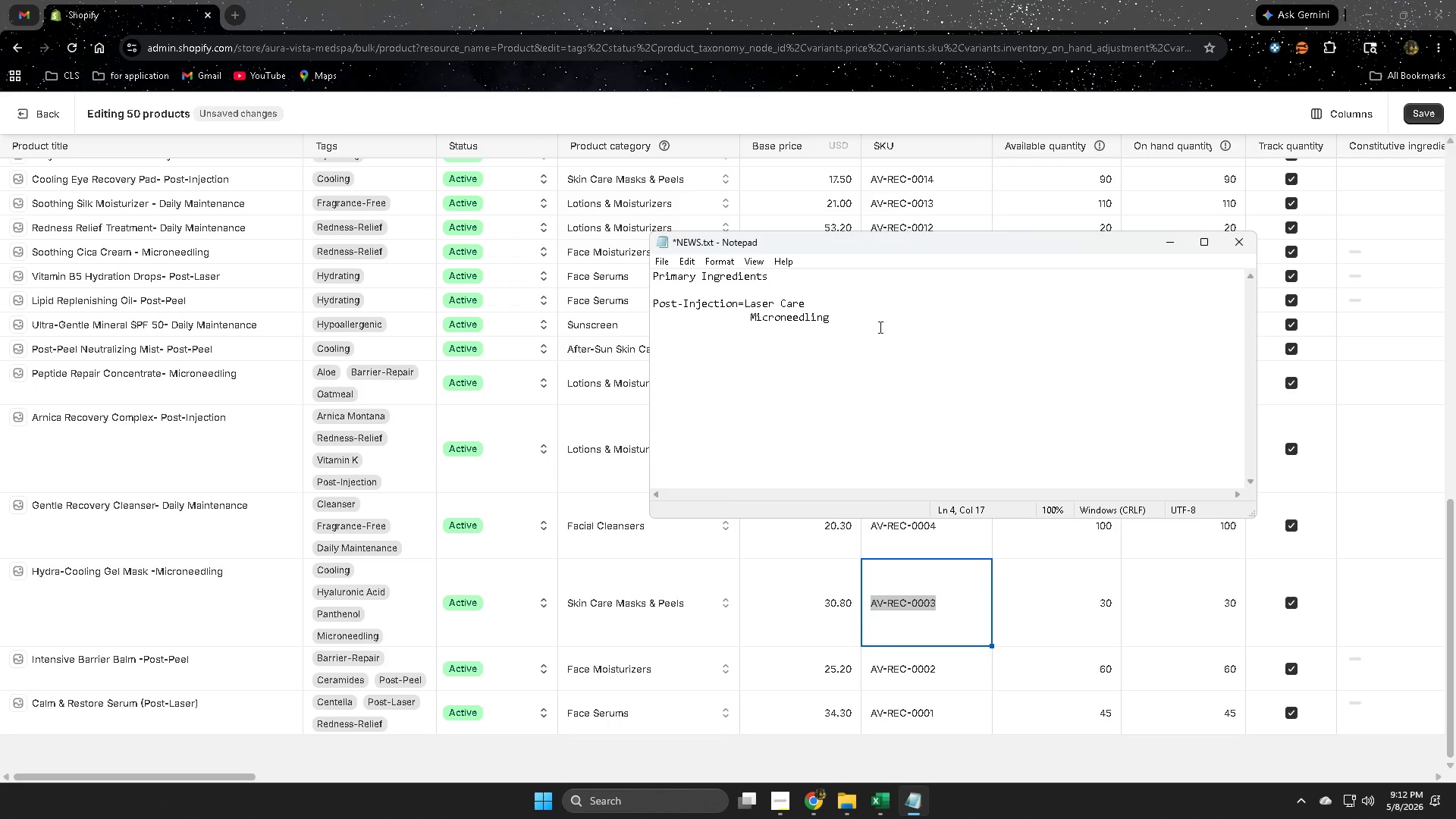 
left_click([757, 305])
 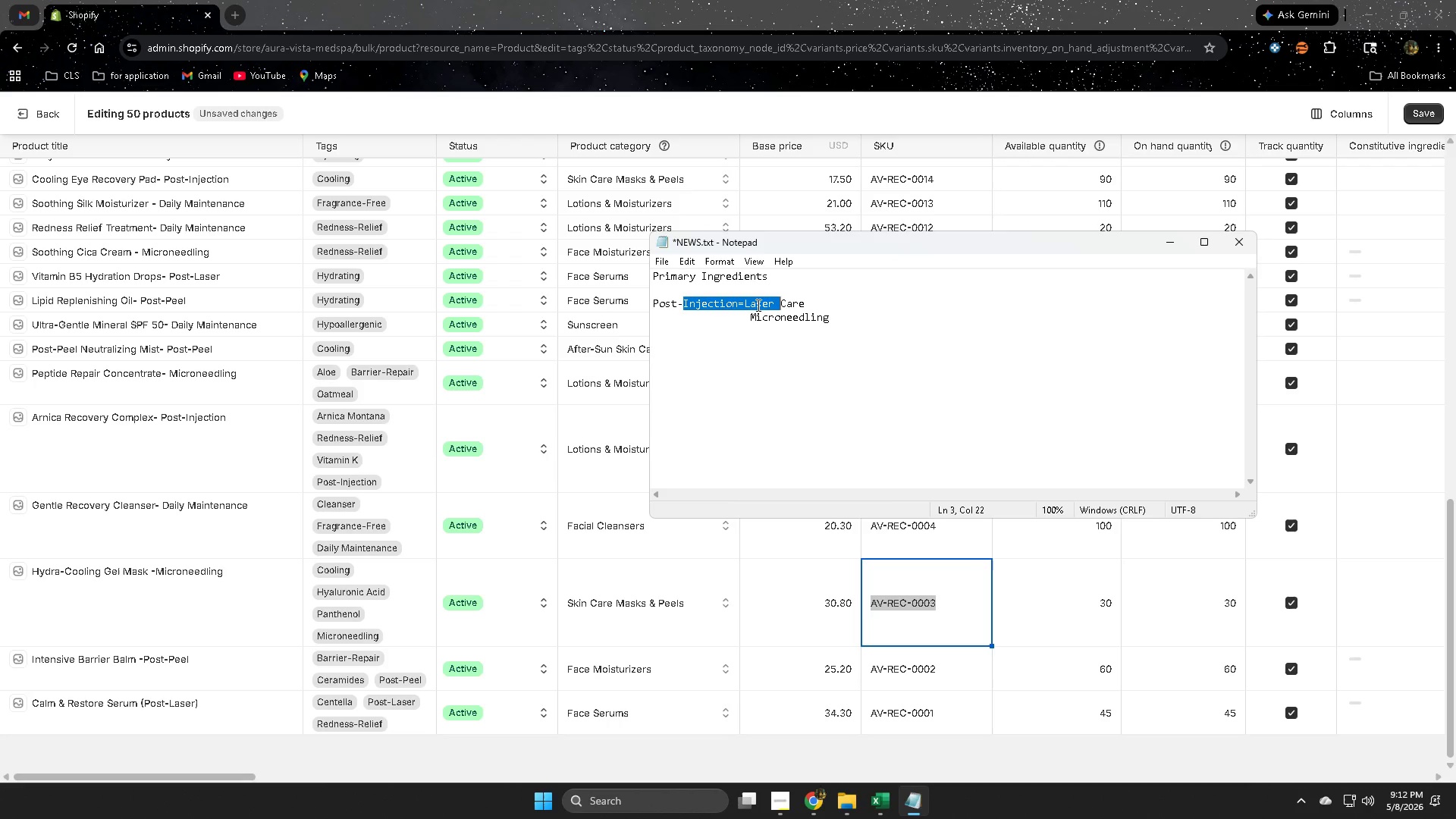 
left_click_drag(start_coordinate=[757, 305], to_coordinate=[787, 305])
 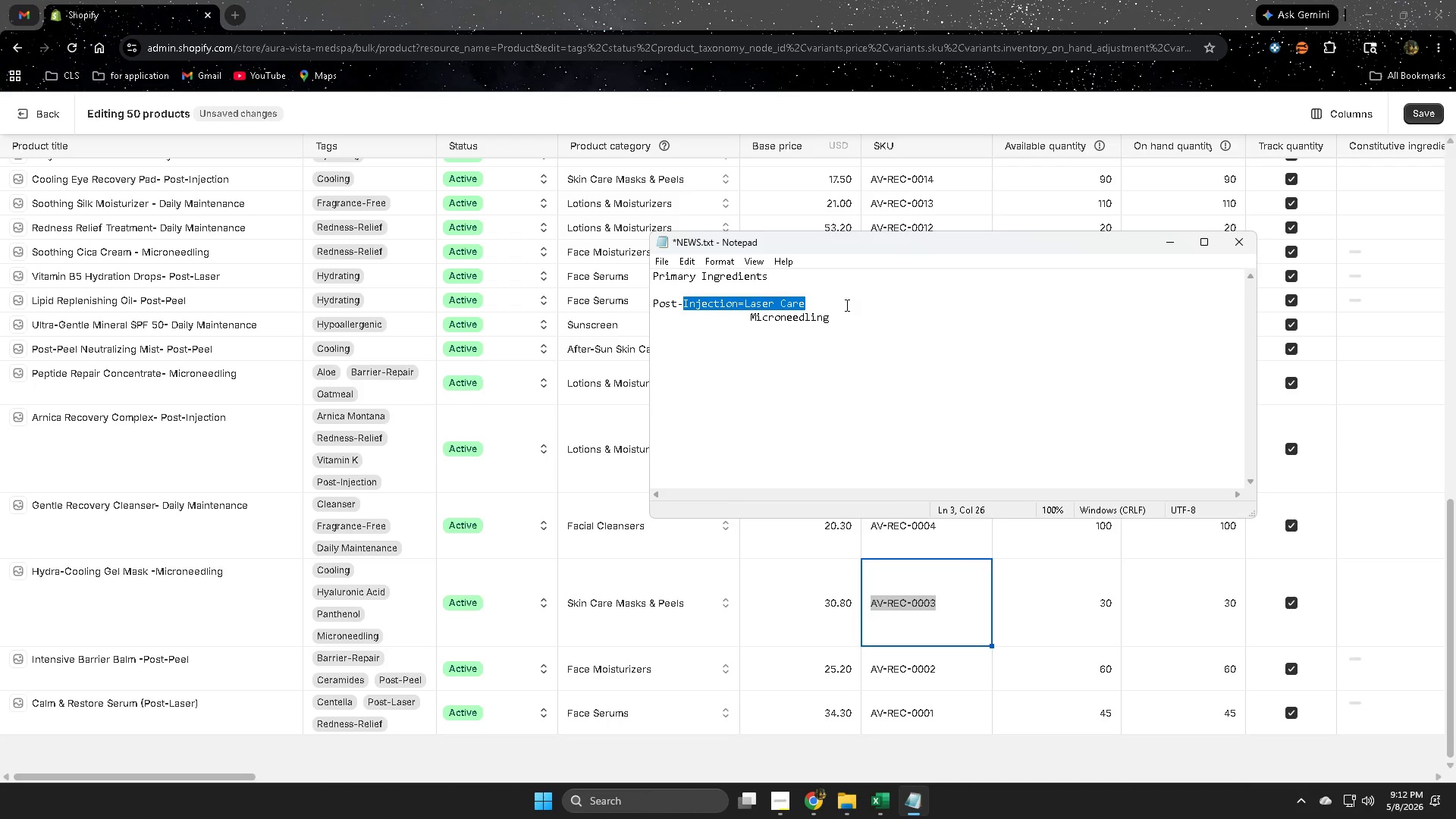 
left_click([846, 305])
 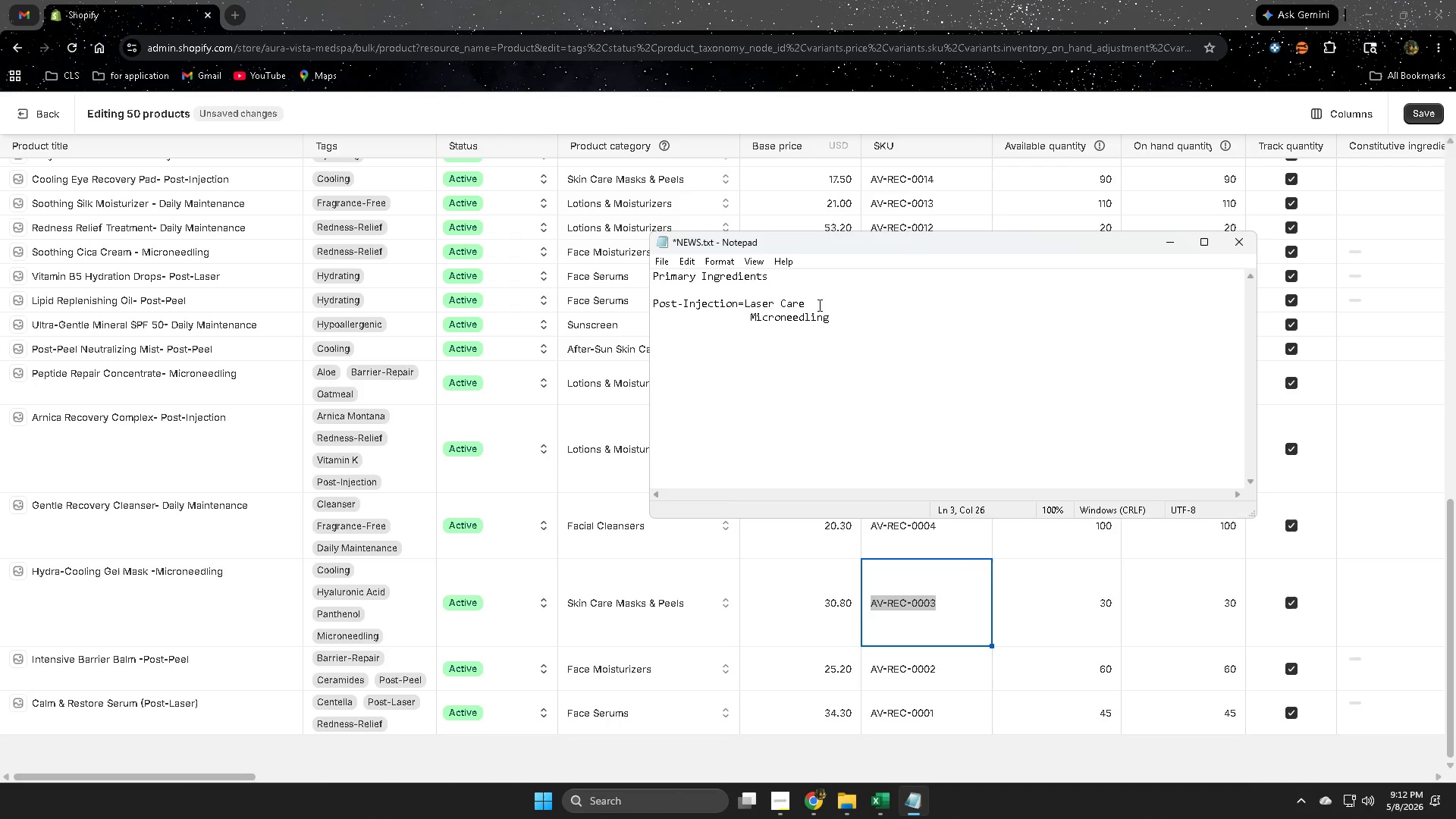 
left_click_drag(start_coordinate=[821, 305], to_coordinate=[746, 304])
 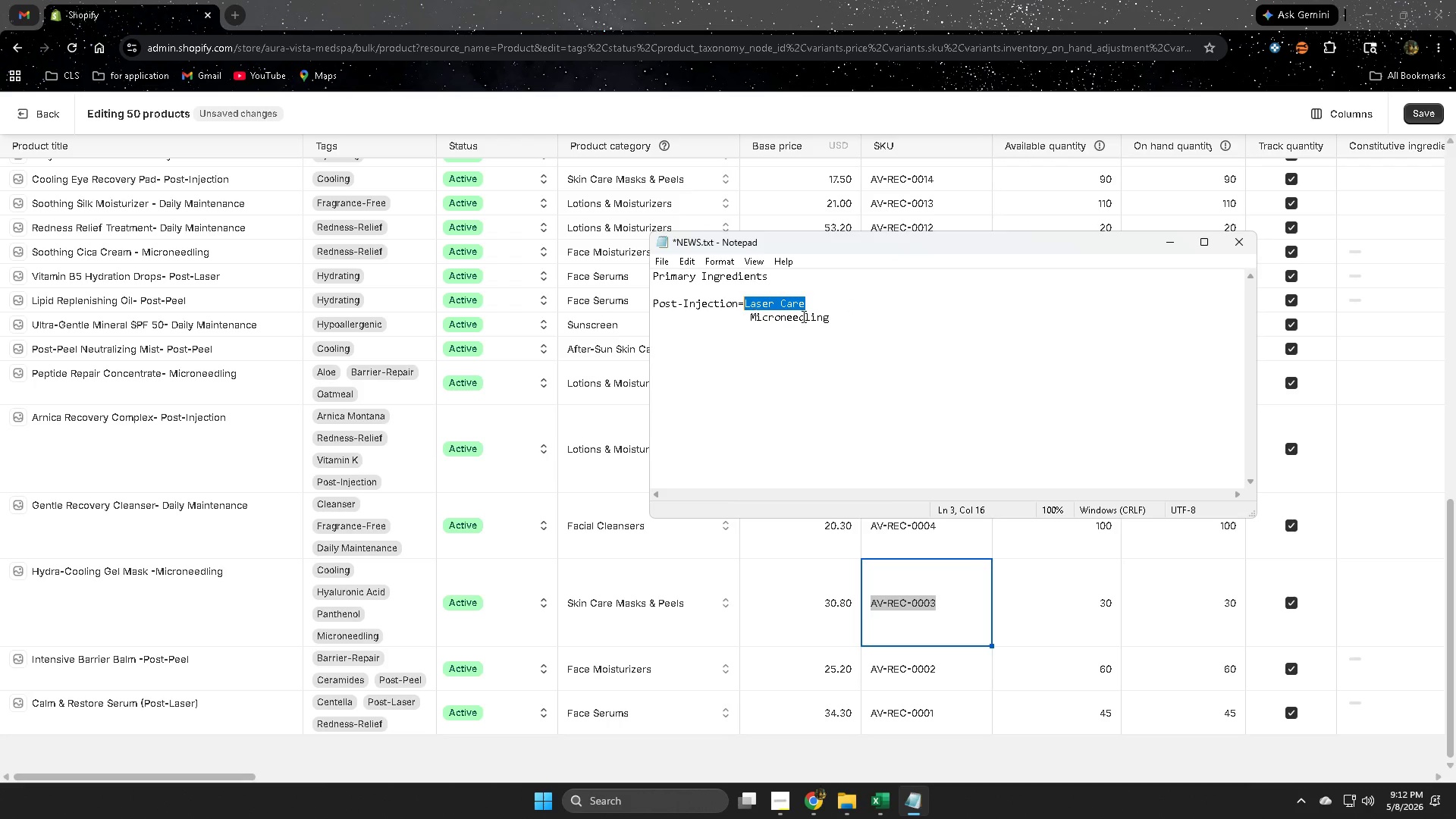 
key(Control+C)
 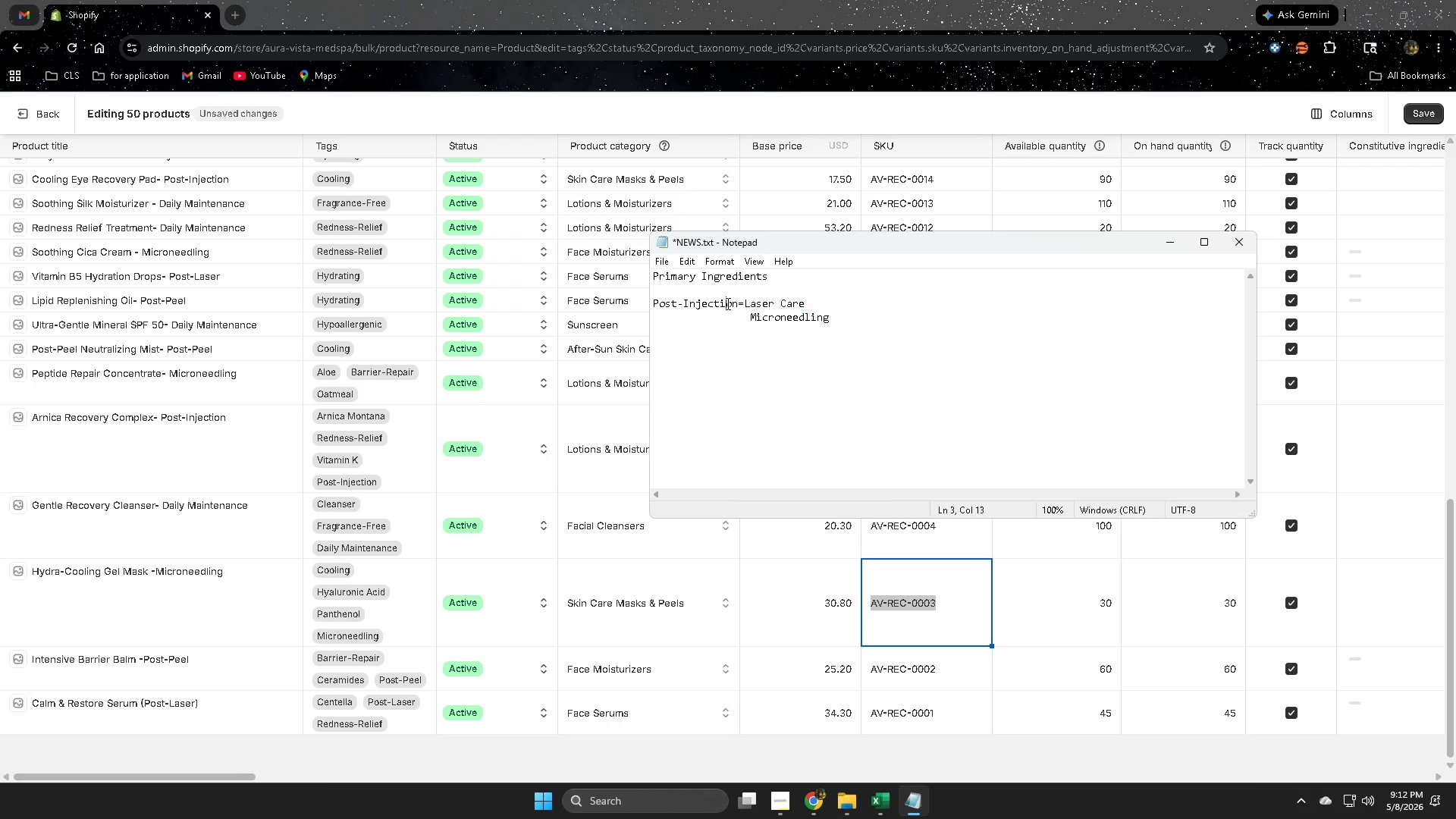 
double_click([726, 303])
 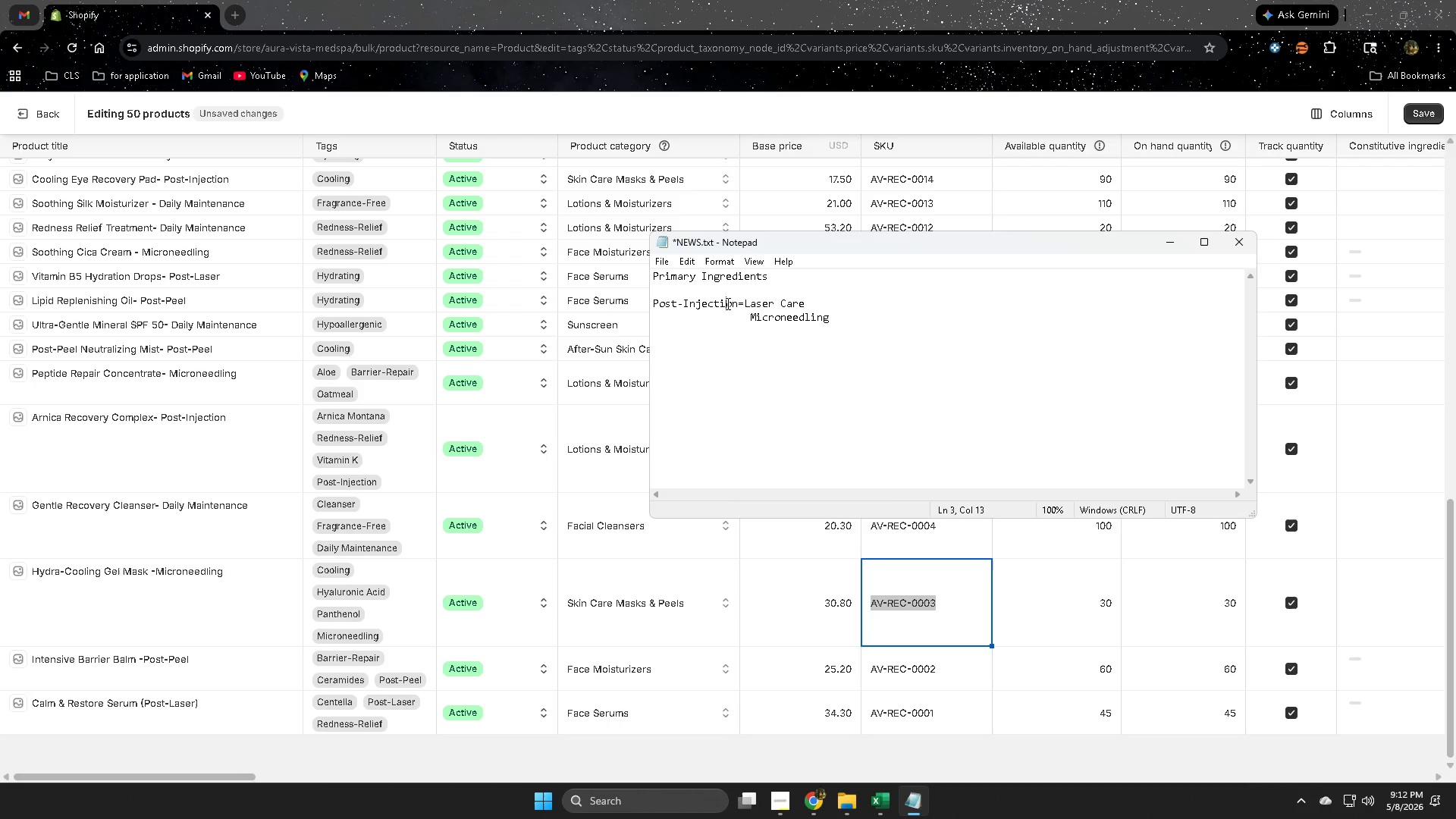 
triple_click([726, 303])
 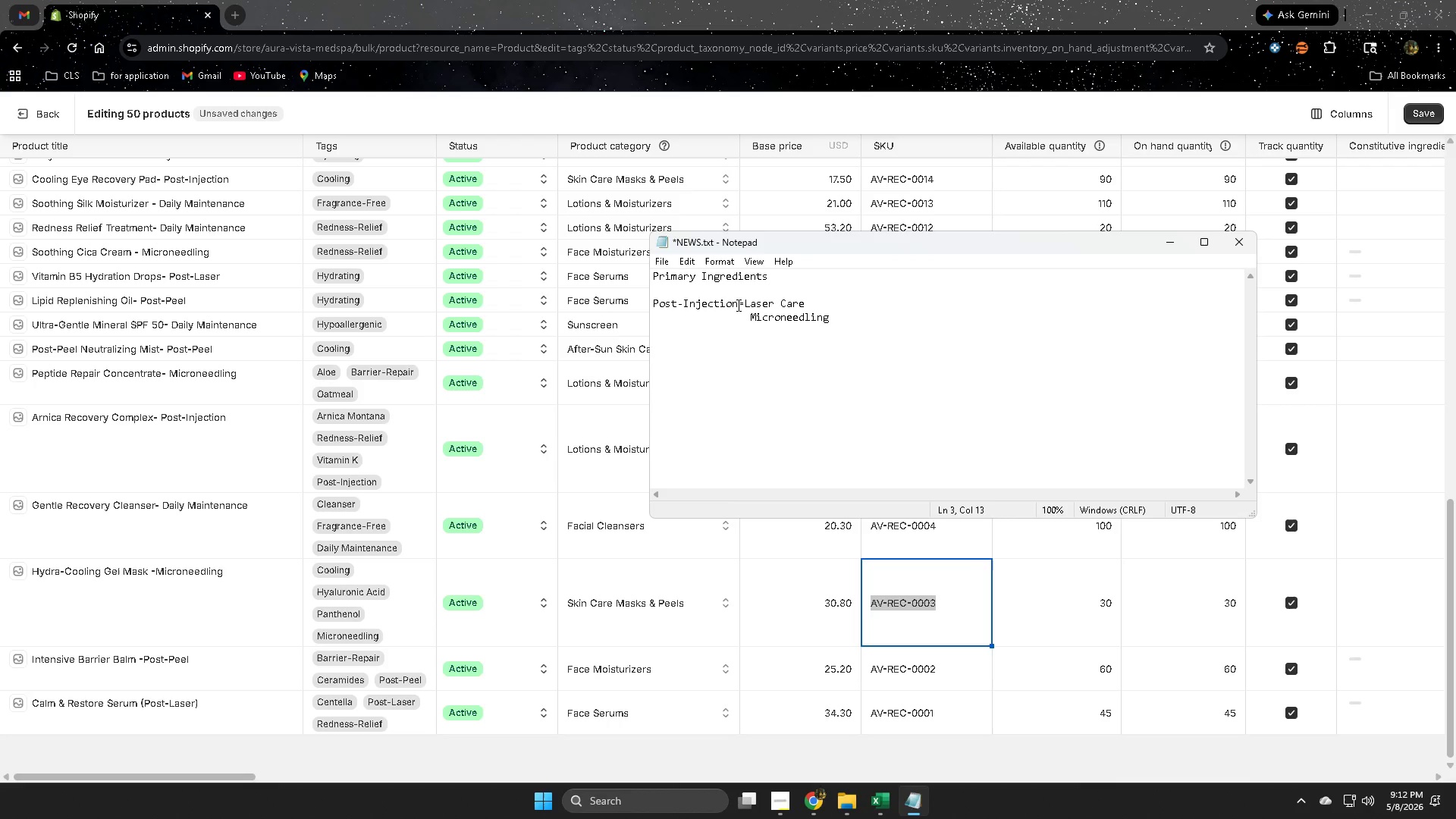 
left_click_drag(start_coordinate=[737, 305], to_coordinate=[654, 305])
 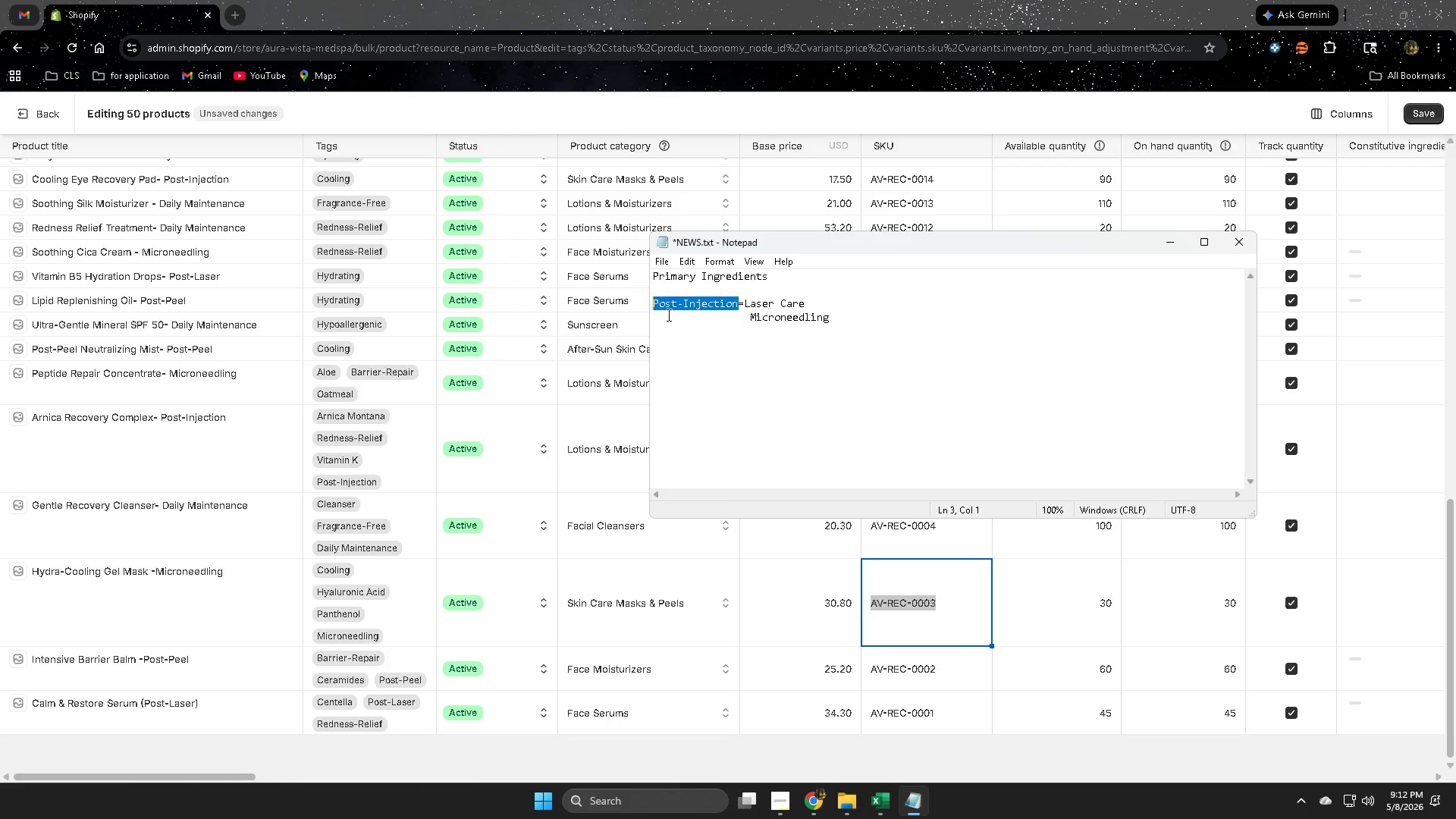 
key(Control+V)
 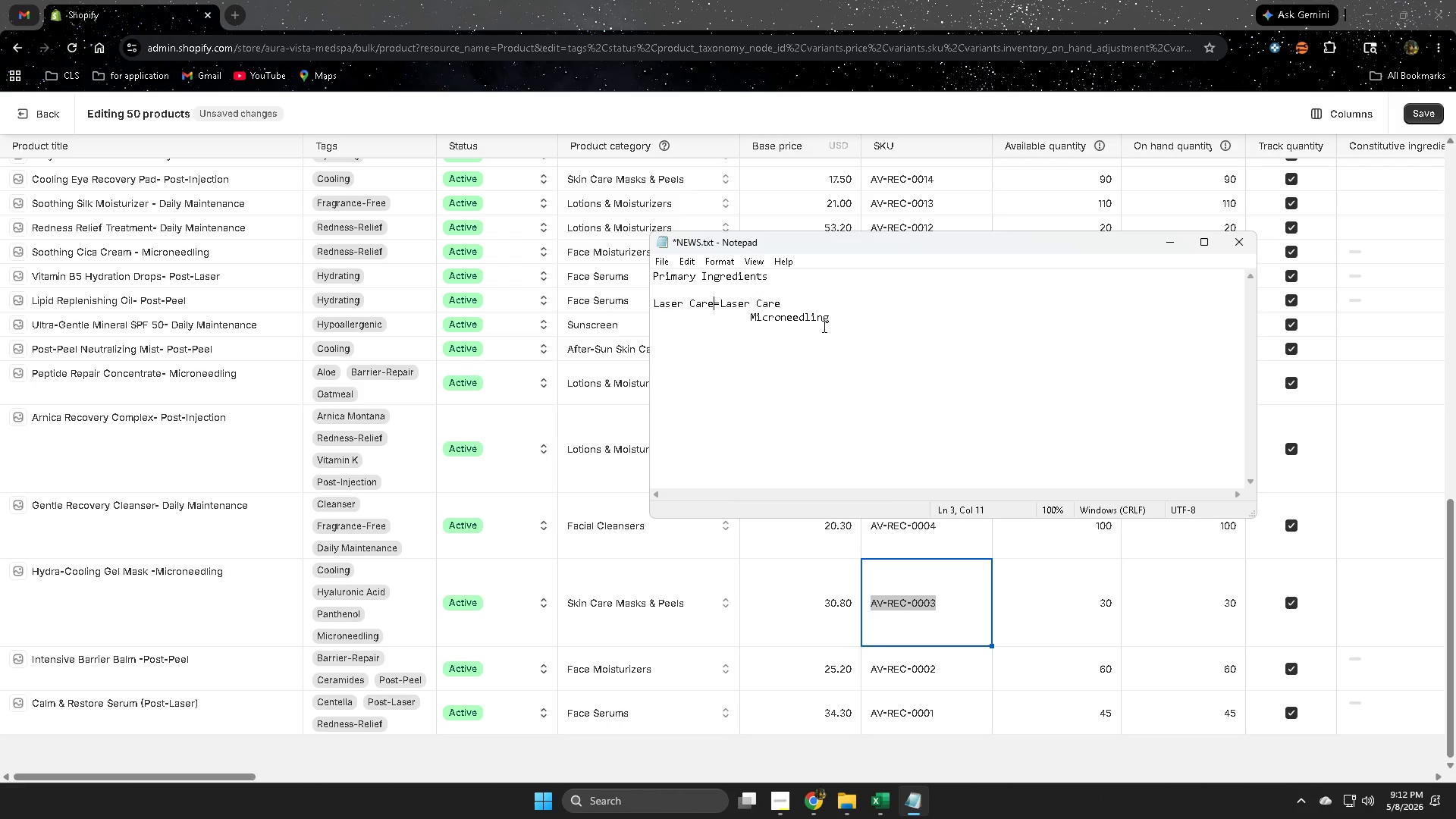 
left_click([802, 300])
 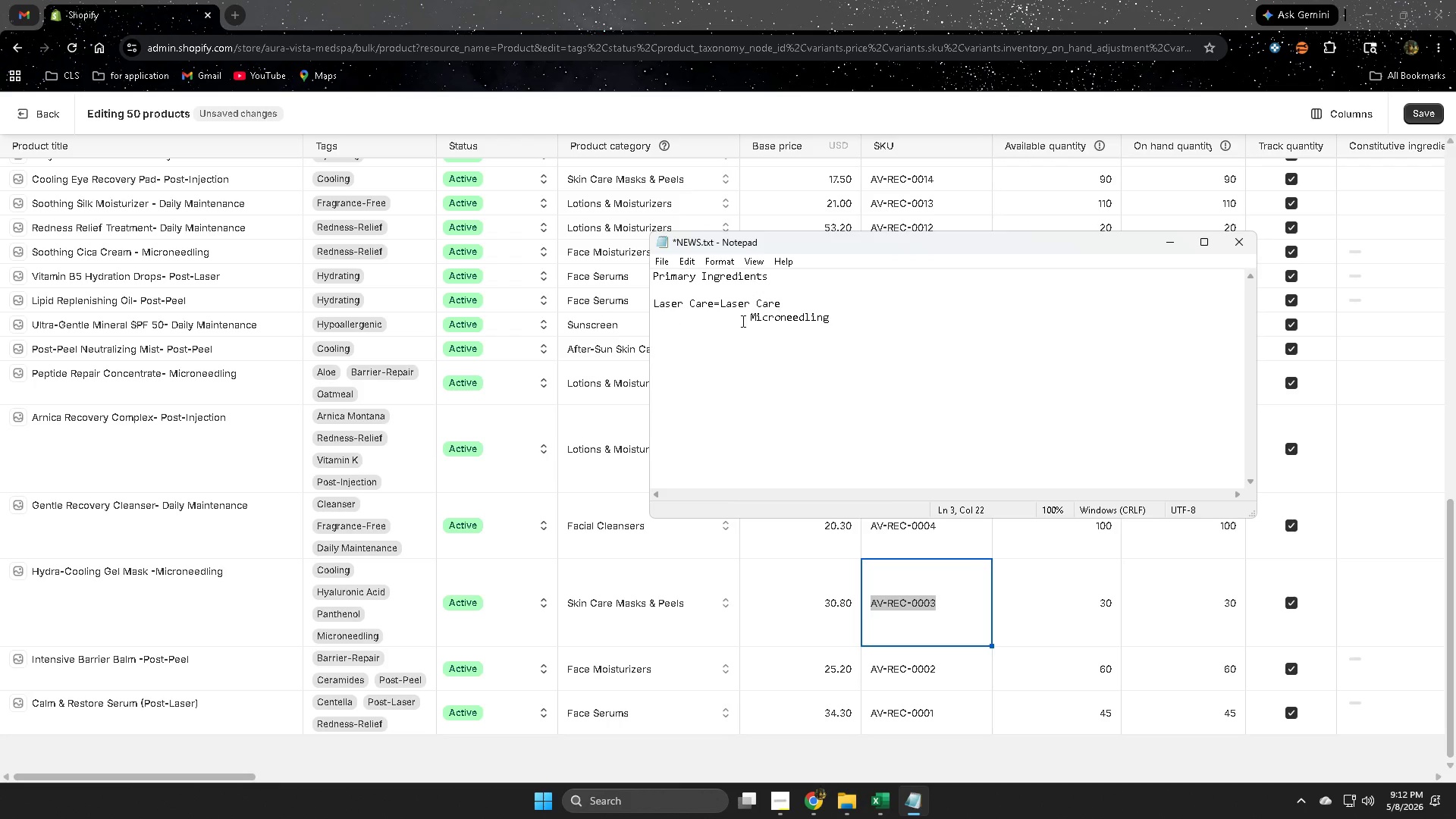 
left_click([752, 318])
 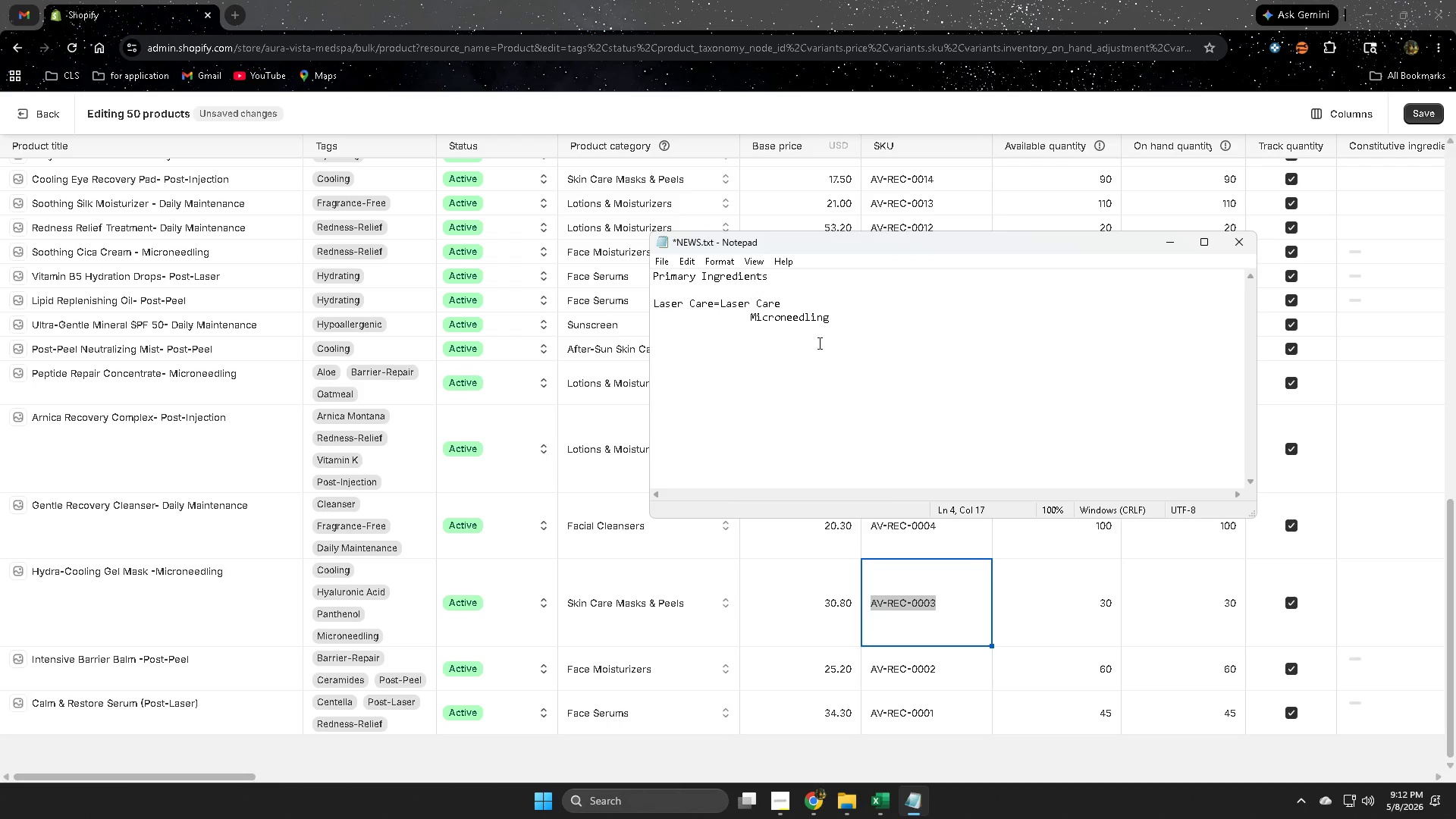 
key(Backspace)
 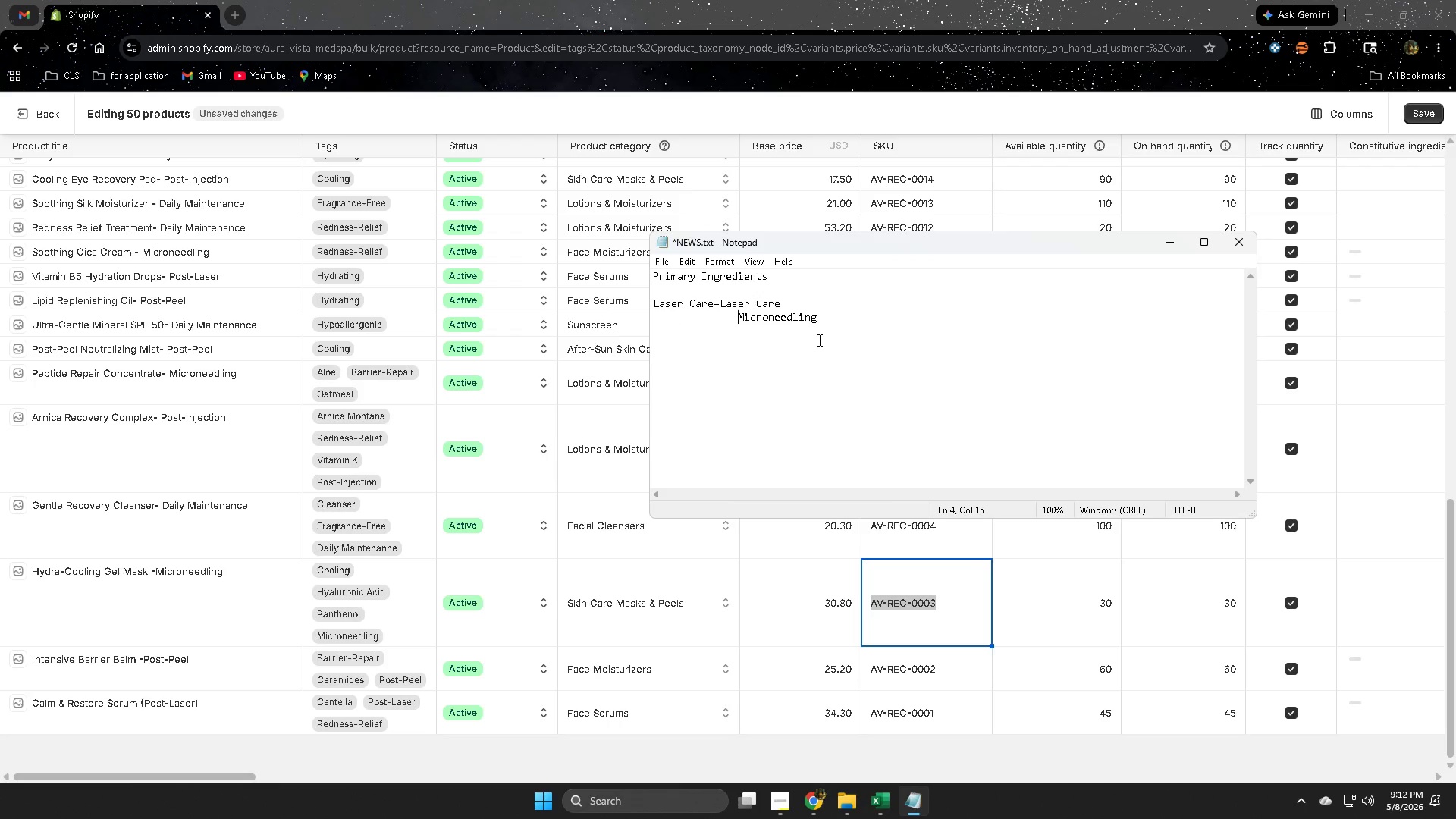 
key(Backspace)
 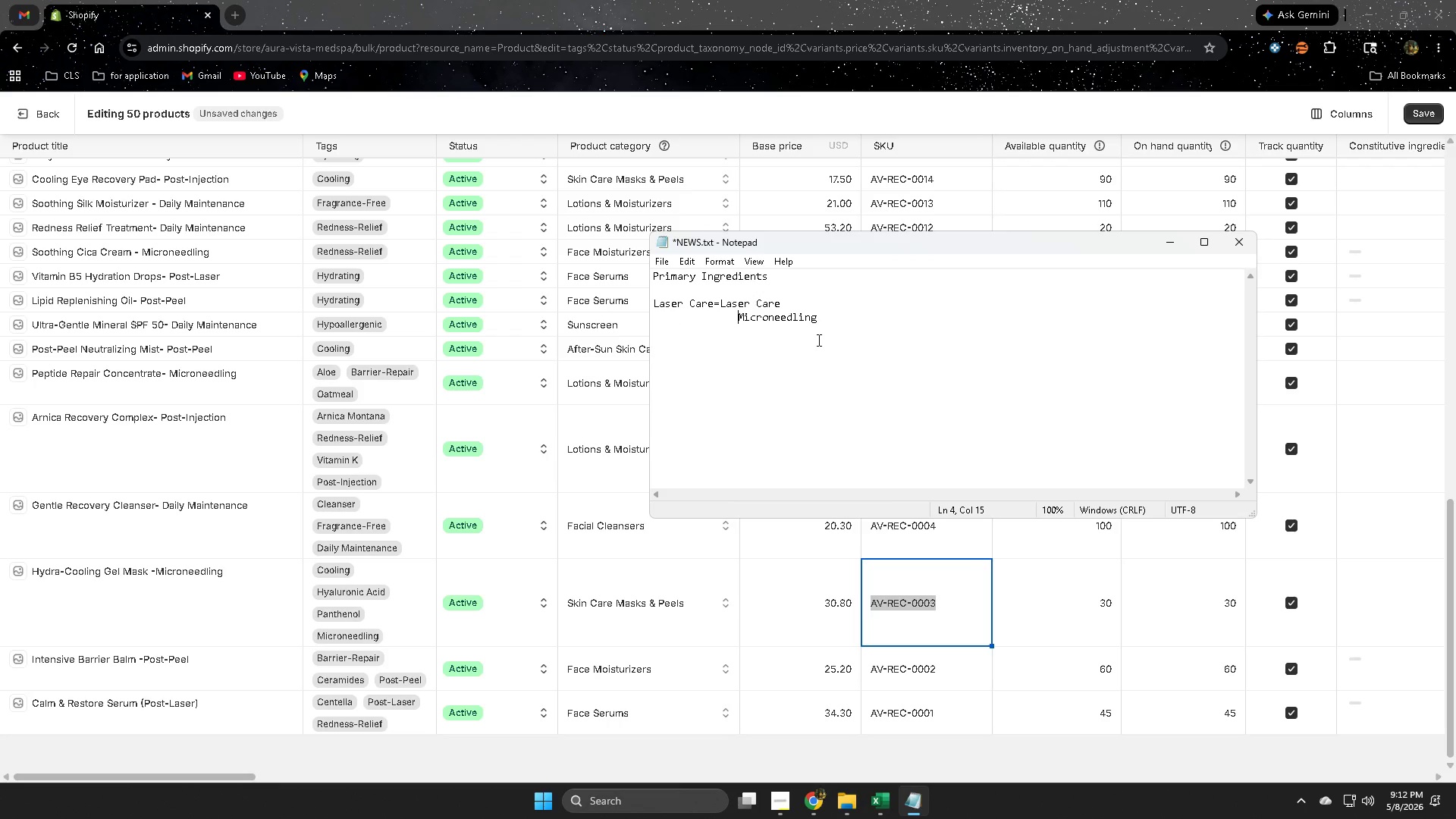 
key(Backspace)
 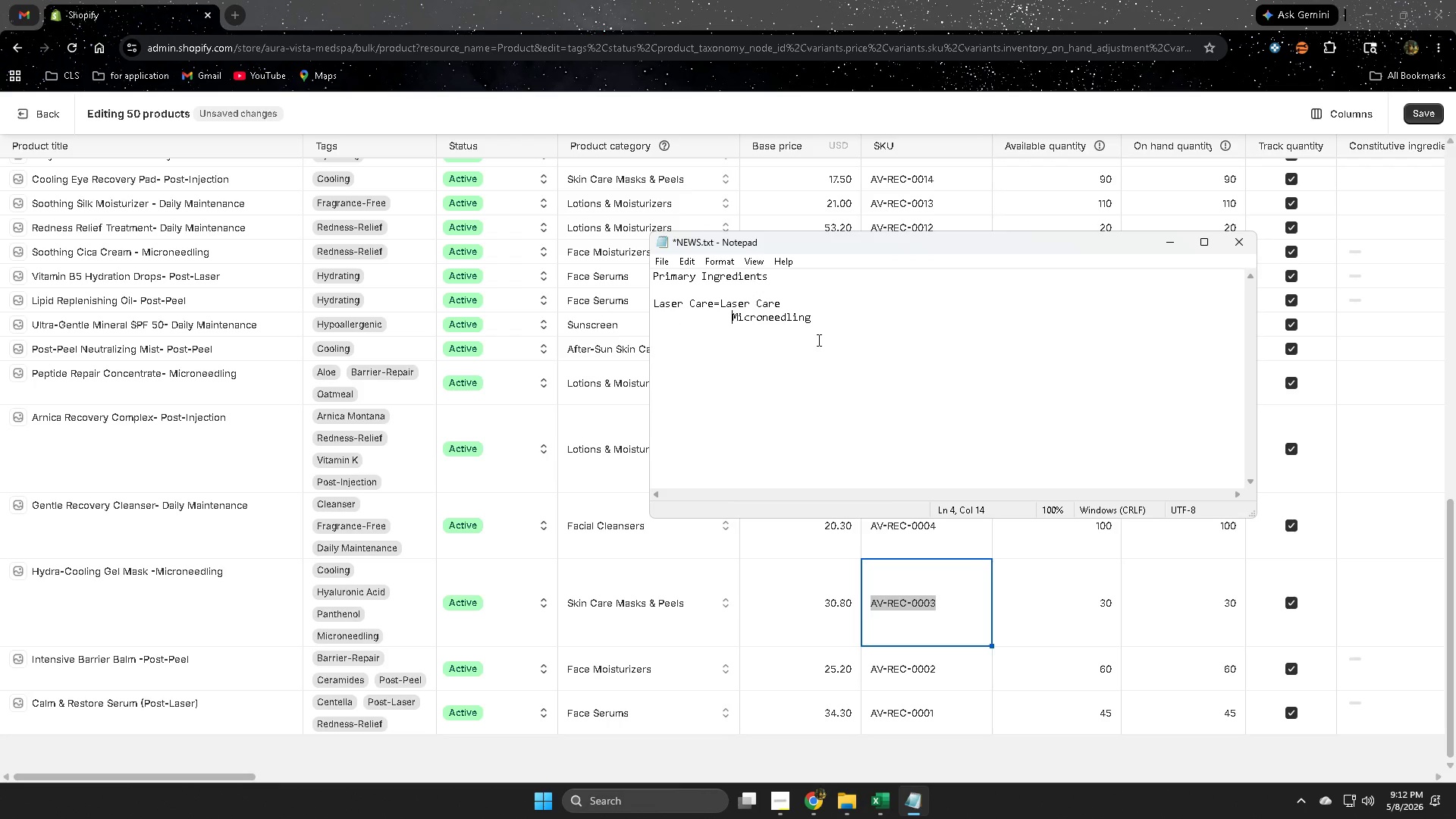 
key(Backspace)
 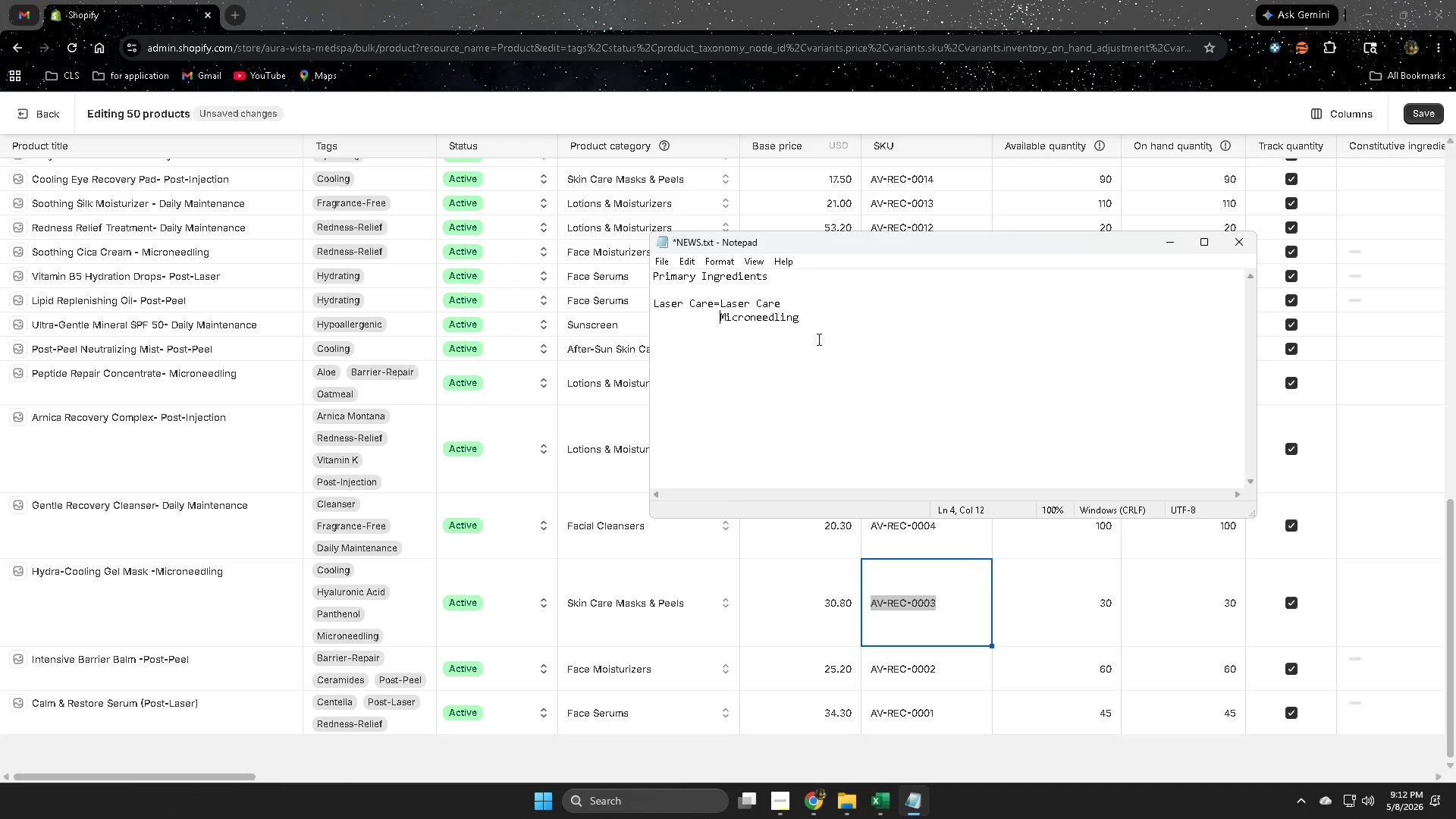 
key(Backspace)
 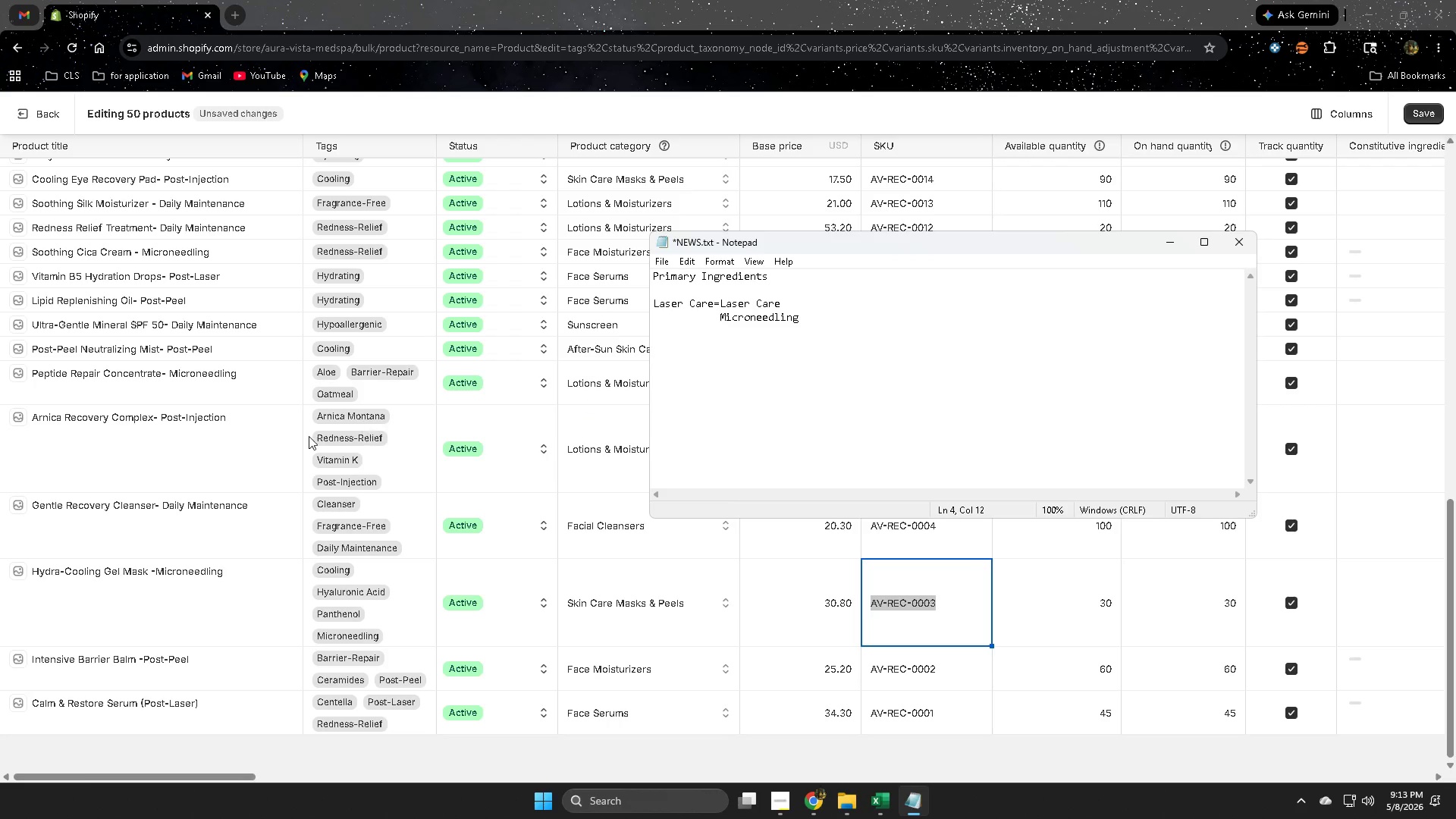 
wait(6.48)
 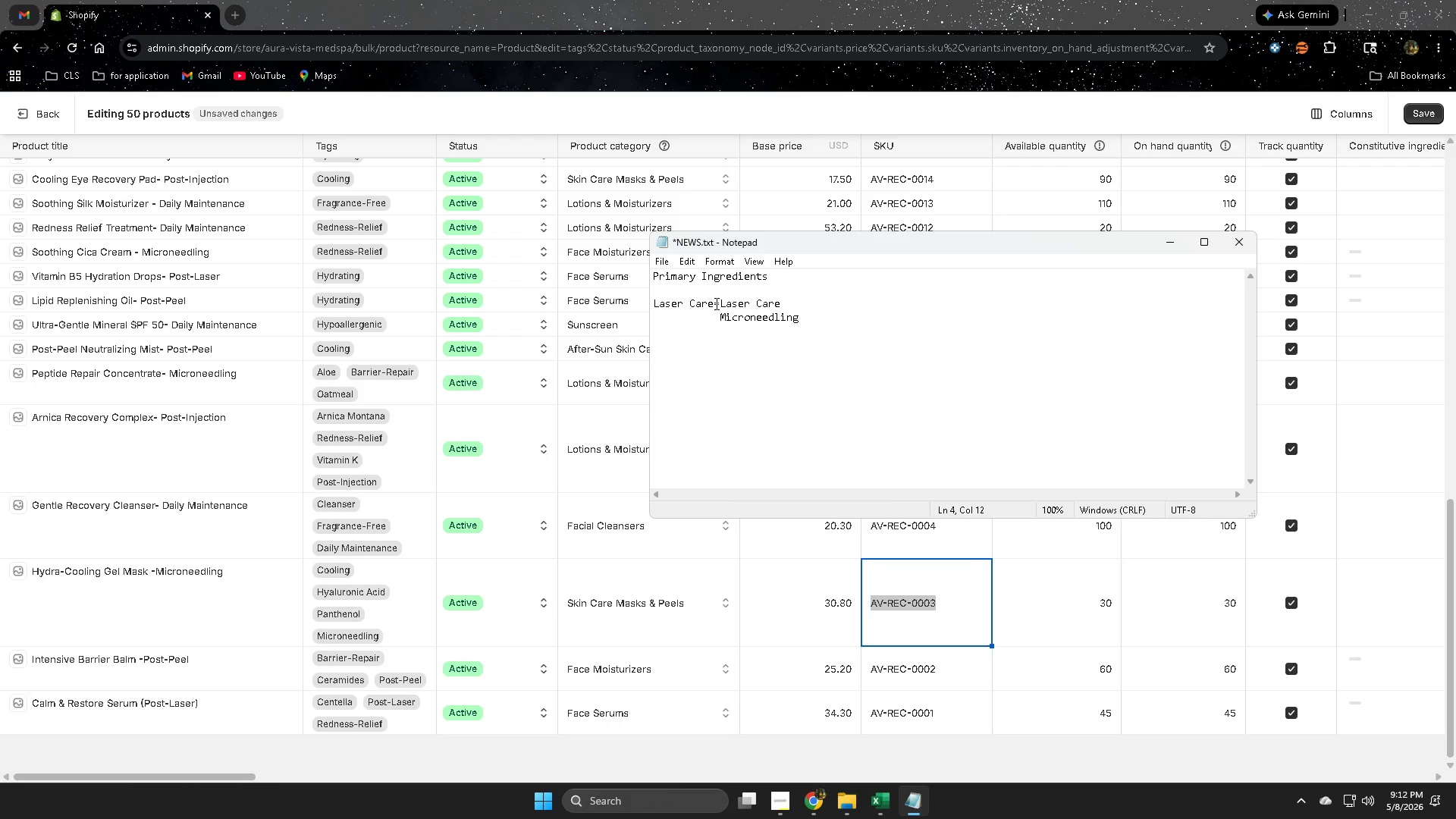 
left_click([329, 487])
 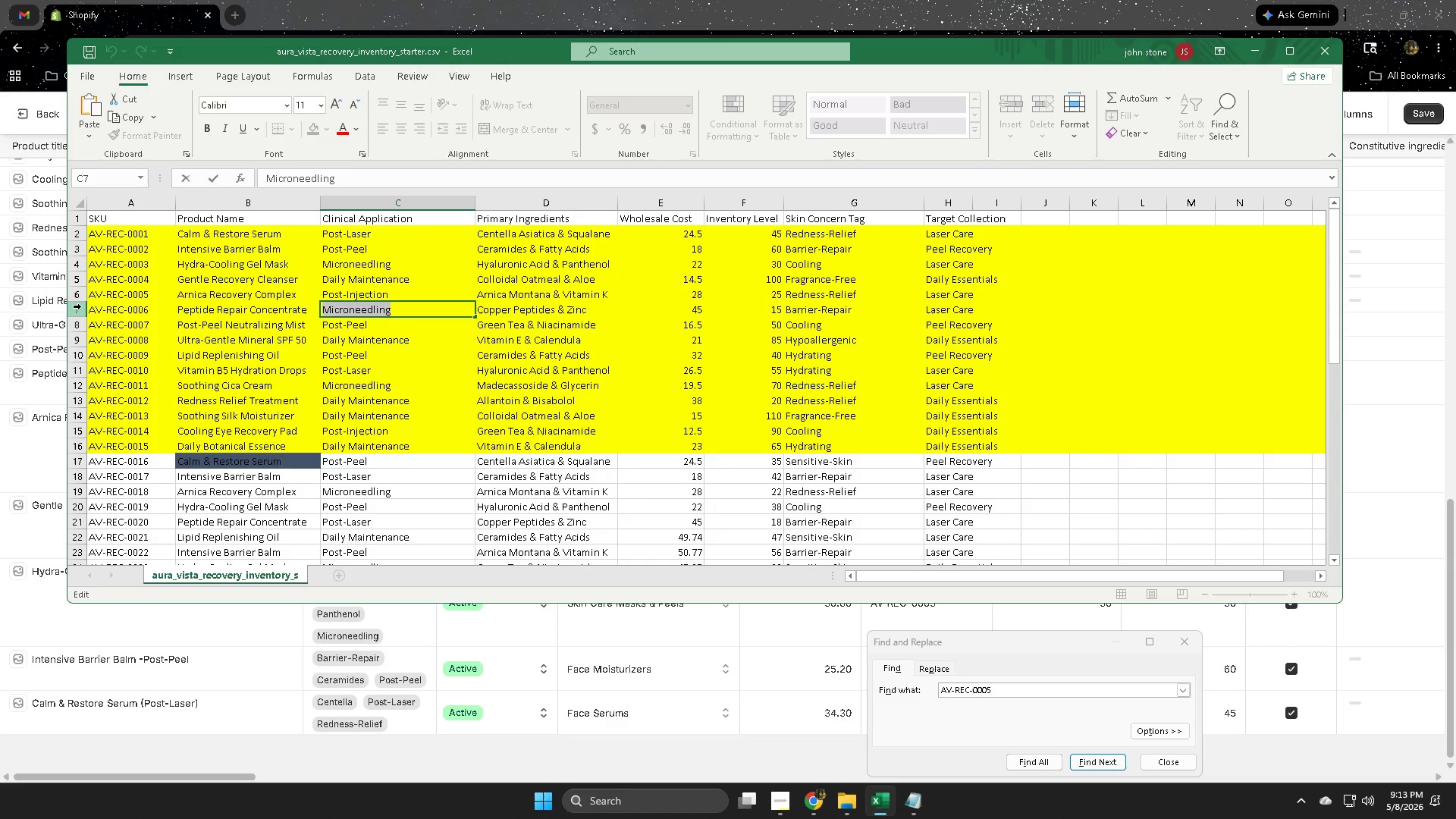 
wait(8.27)
 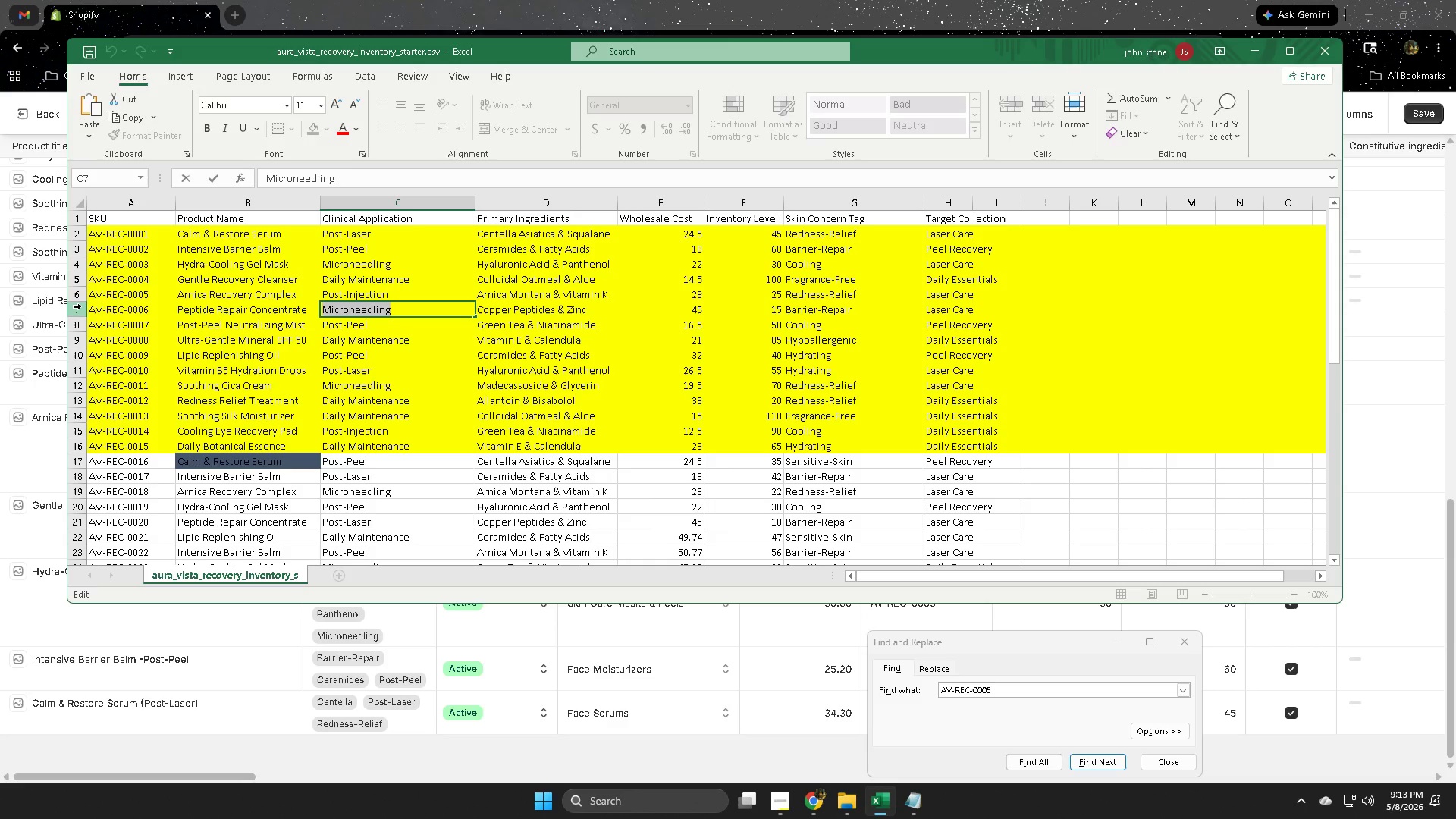 
double_click([354, 294])
 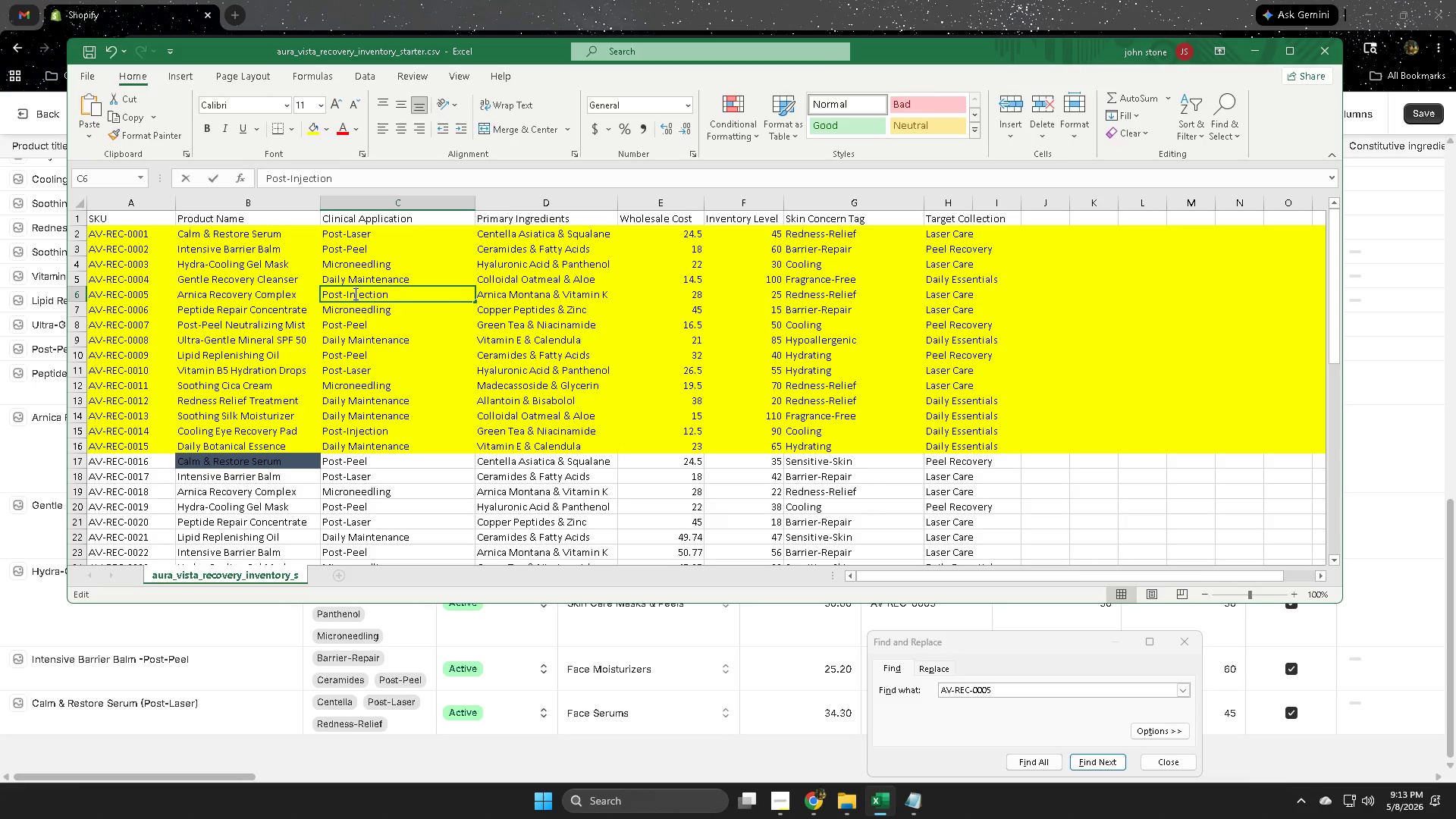 
triple_click([354, 293])
 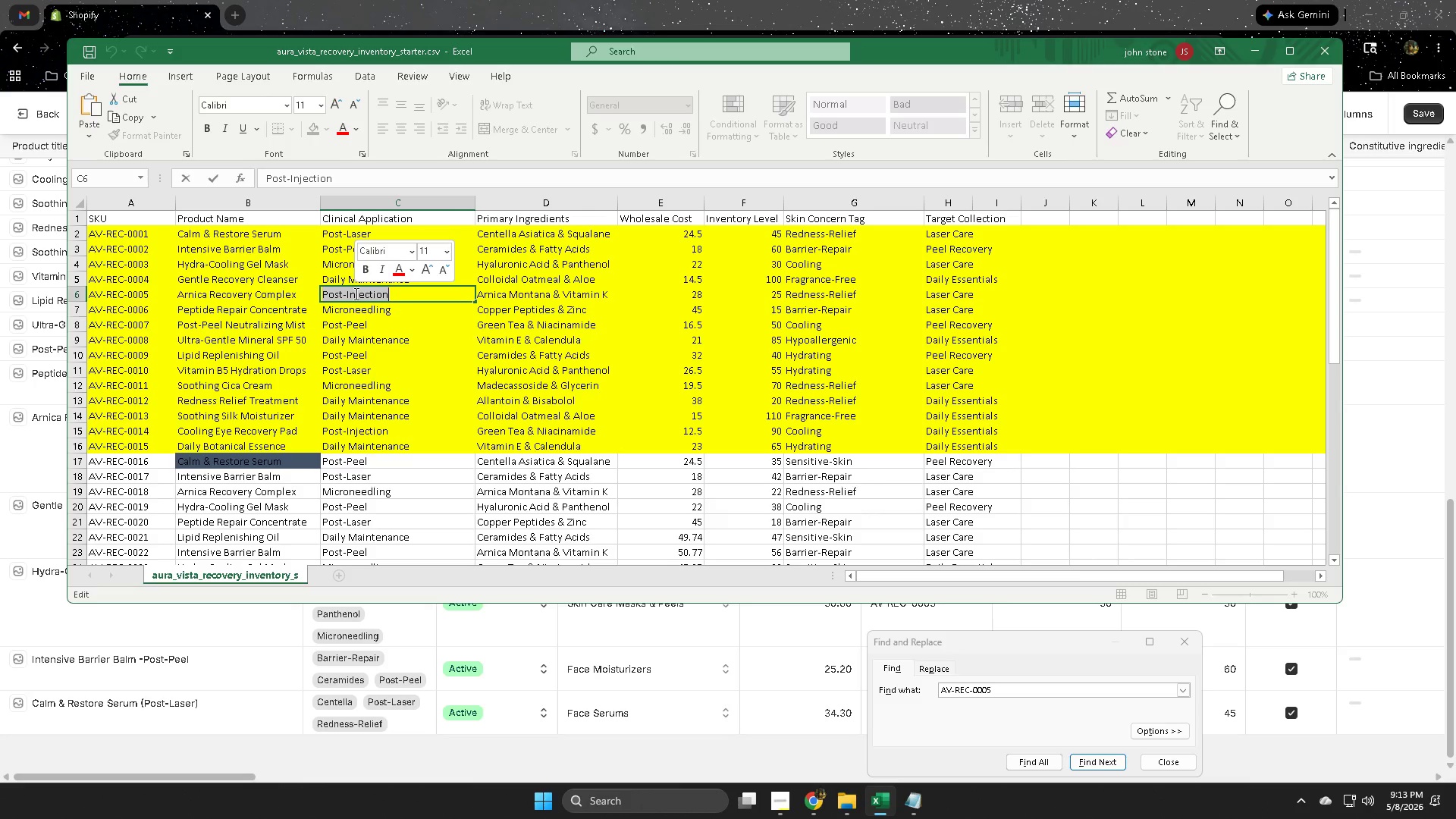 
key(Control+ControlLeft)
 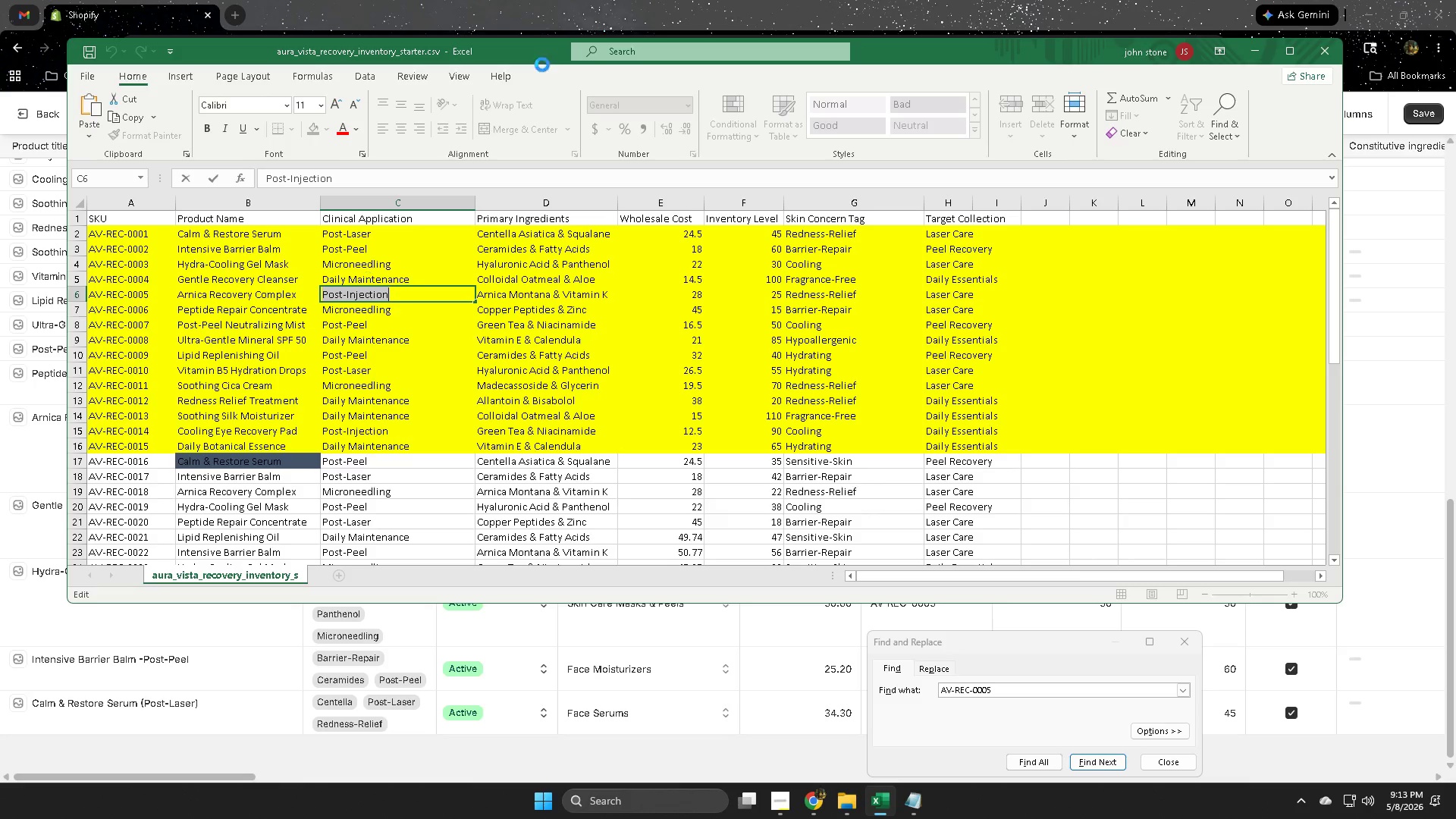 
key(Control+C)
 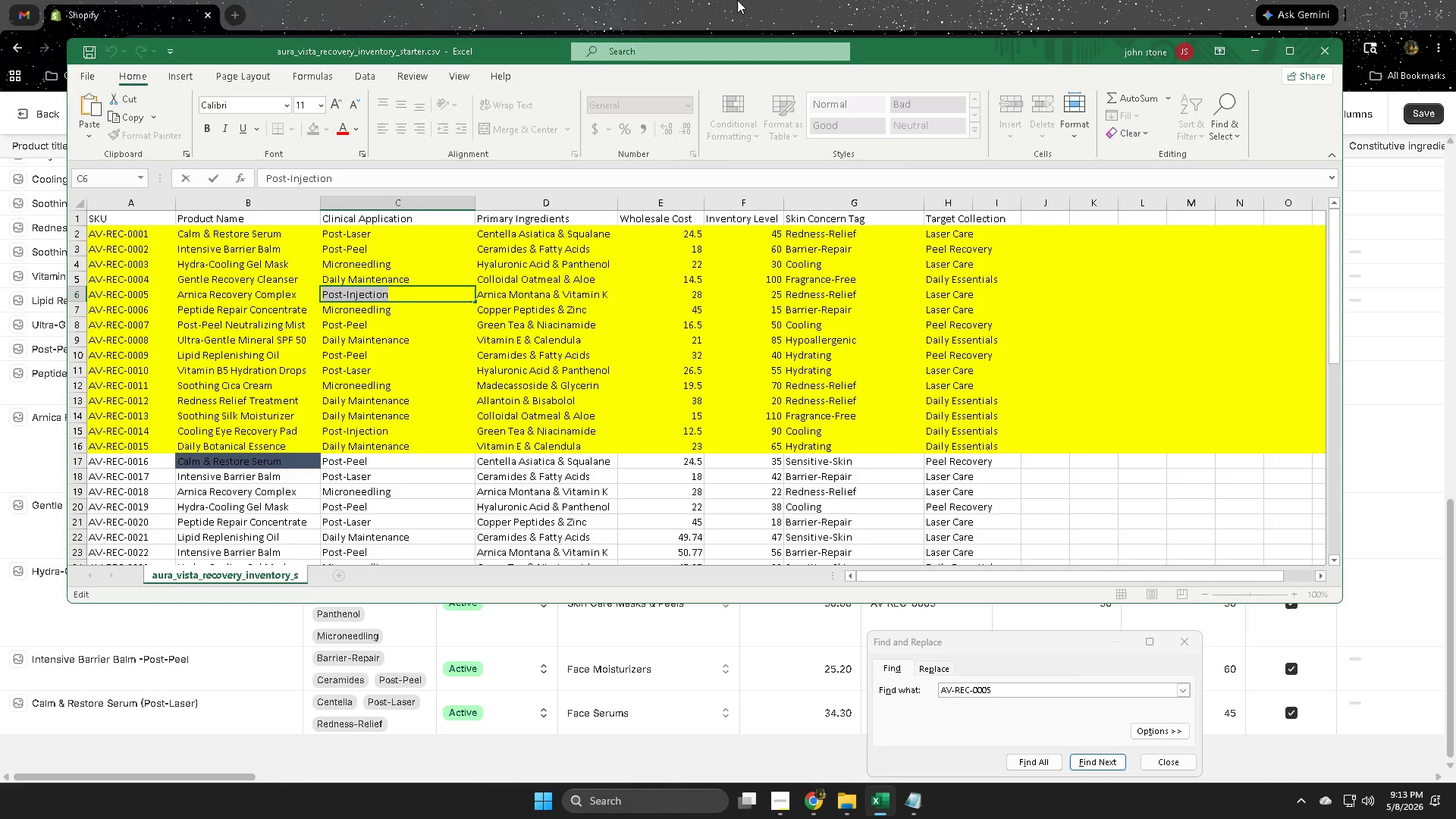 
left_click([737, 0])
 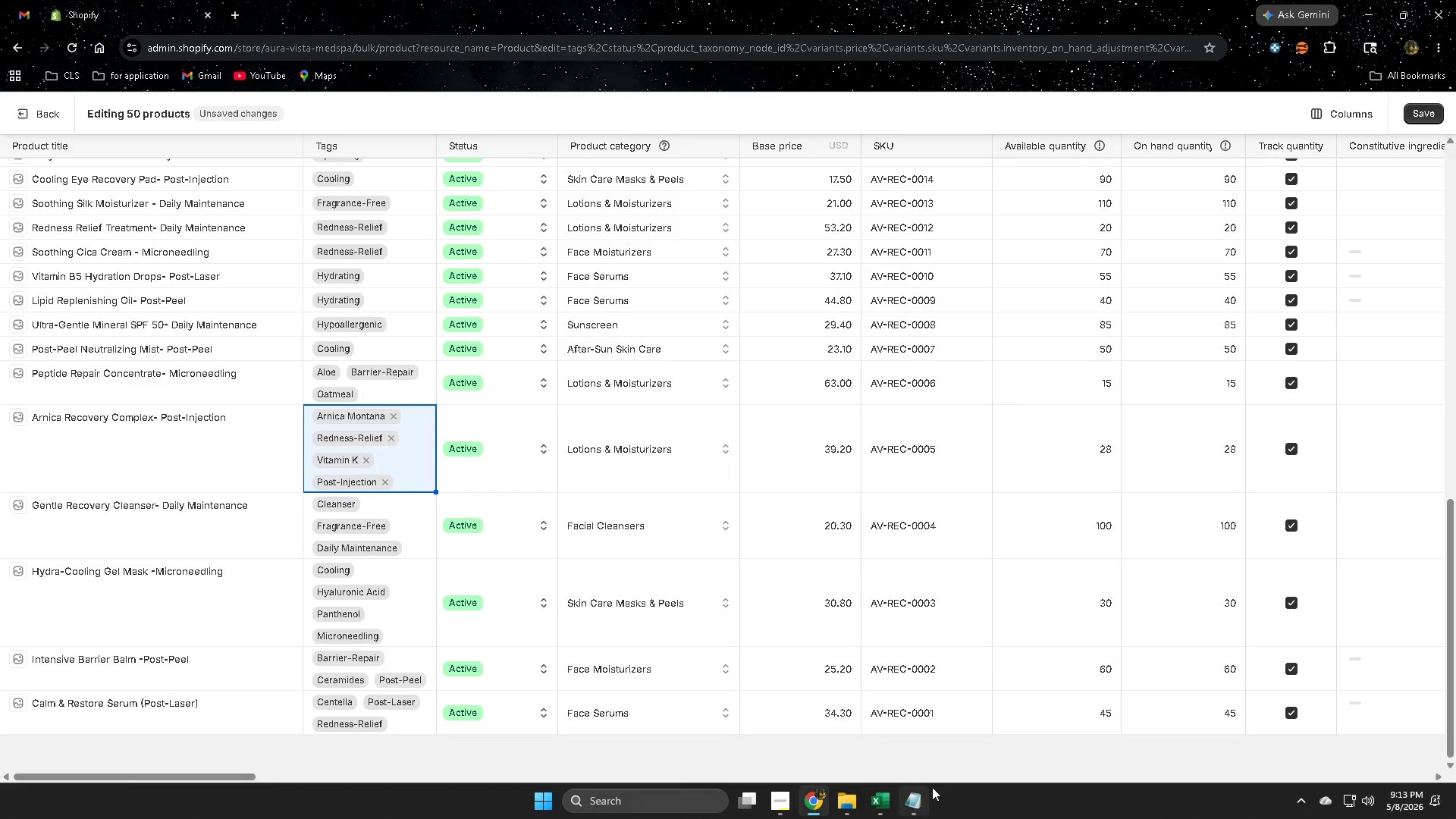 
left_click([911, 805])
 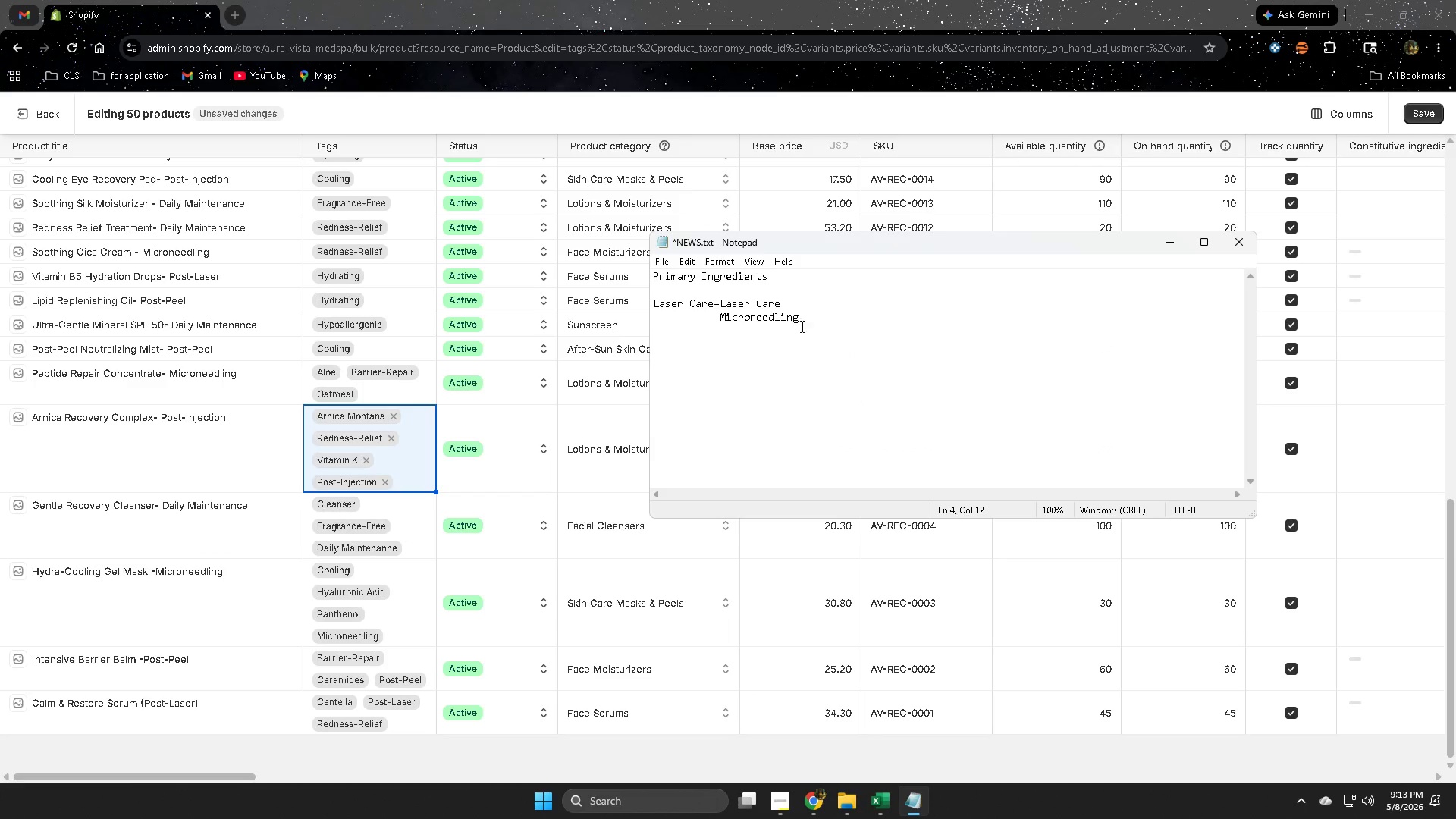 
left_click([808, 318])
 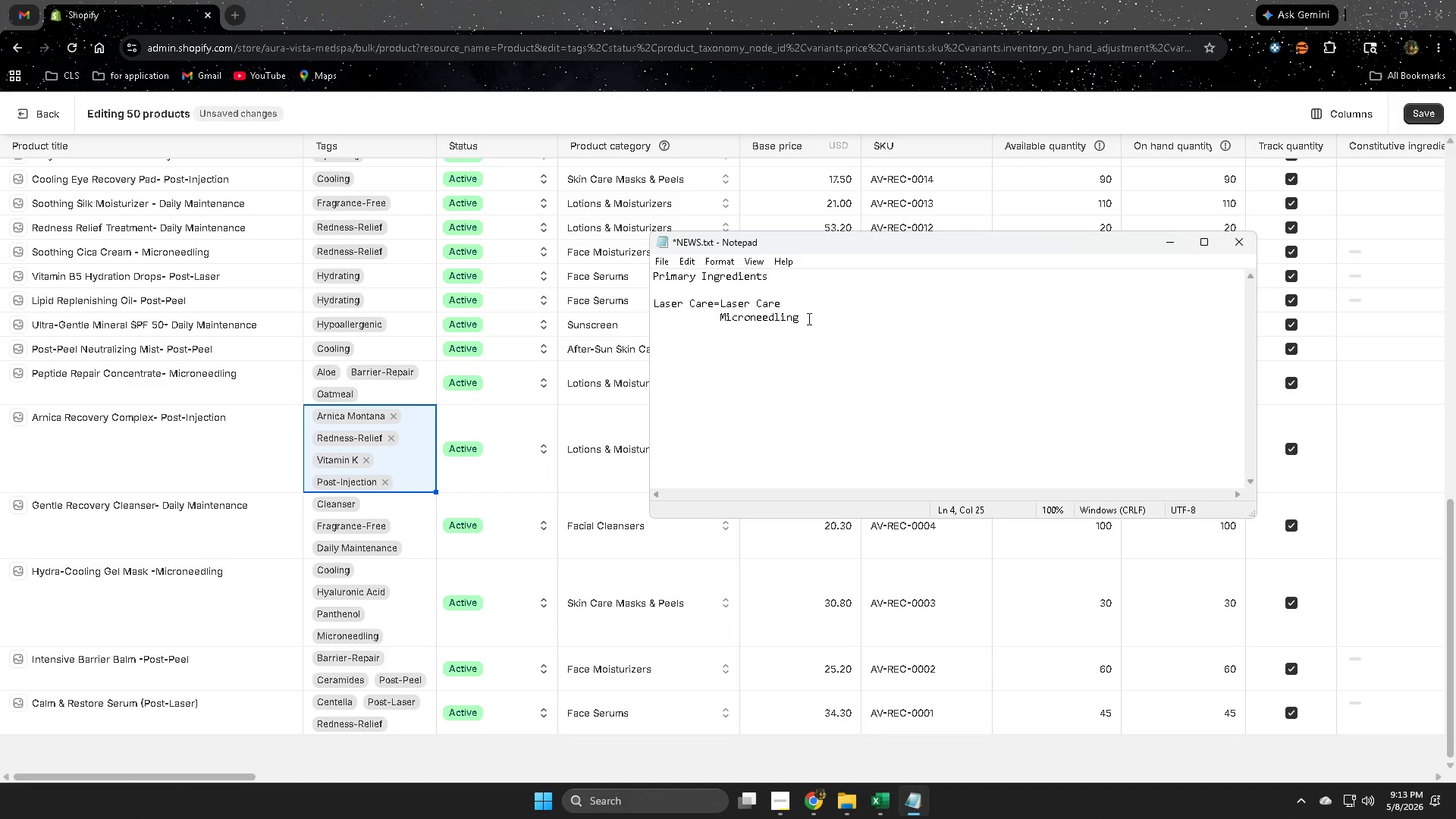 
key(Enter)
 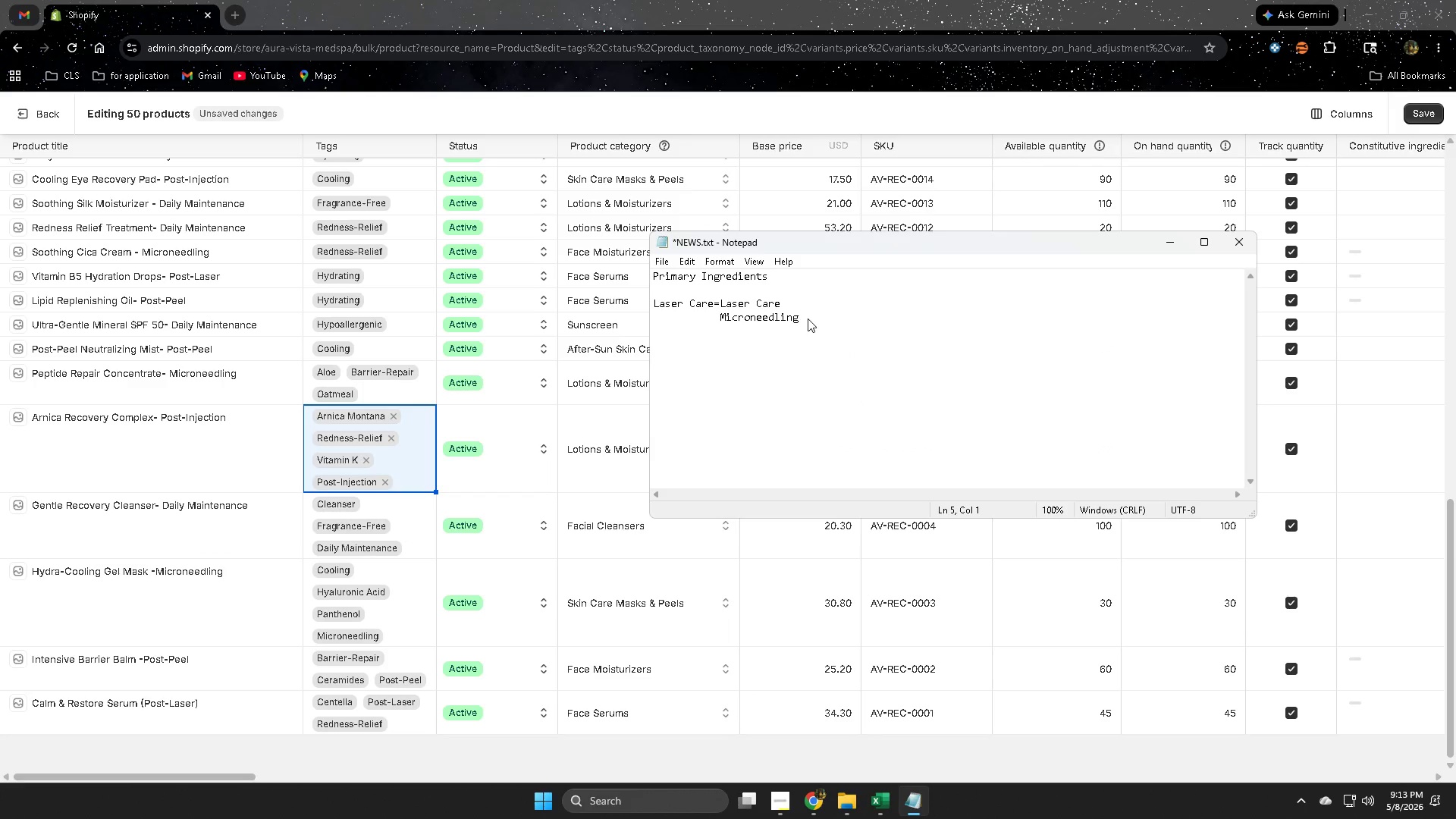 
key(Control+ControlLeft)
 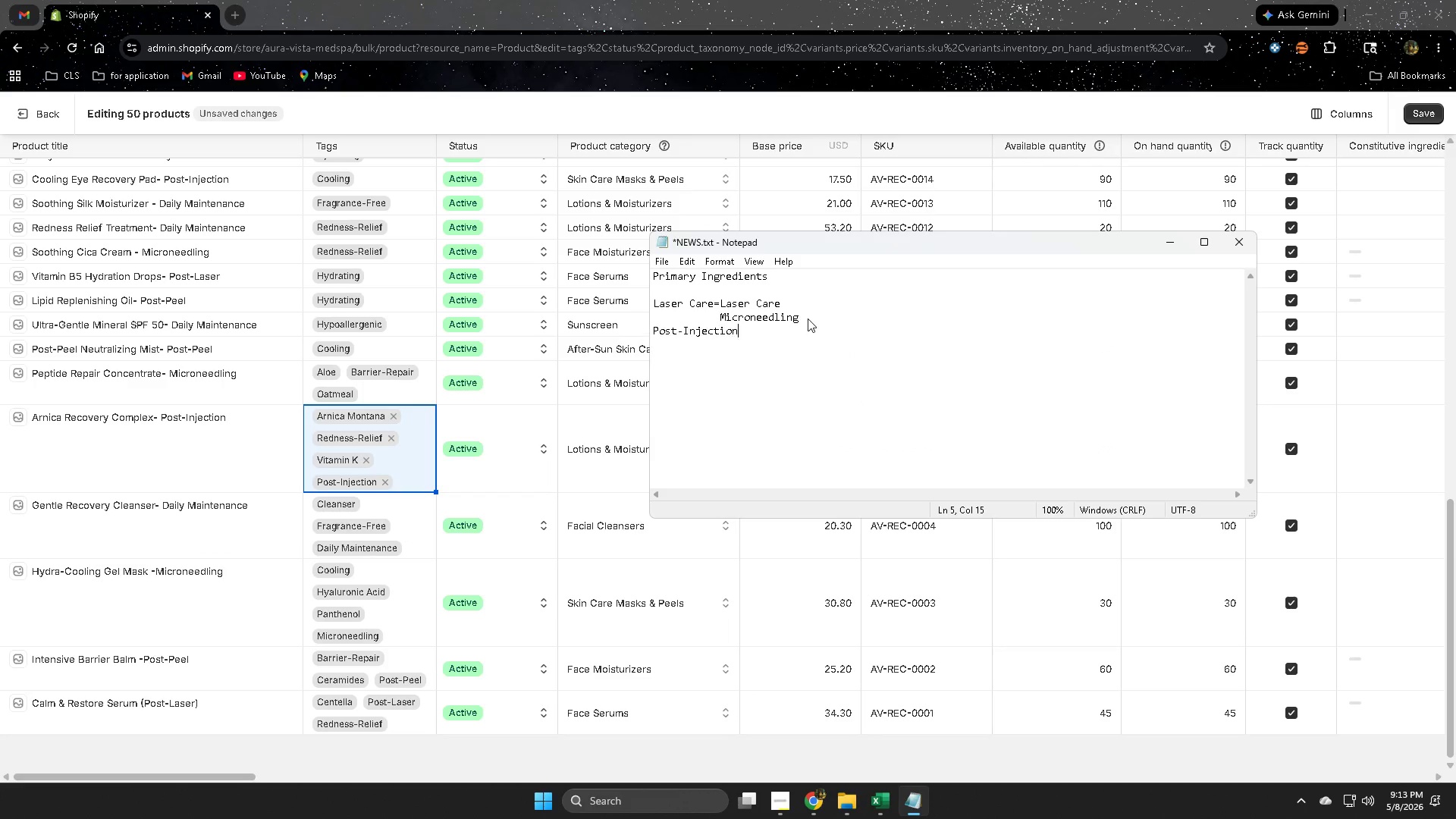 
key(Control+V)
 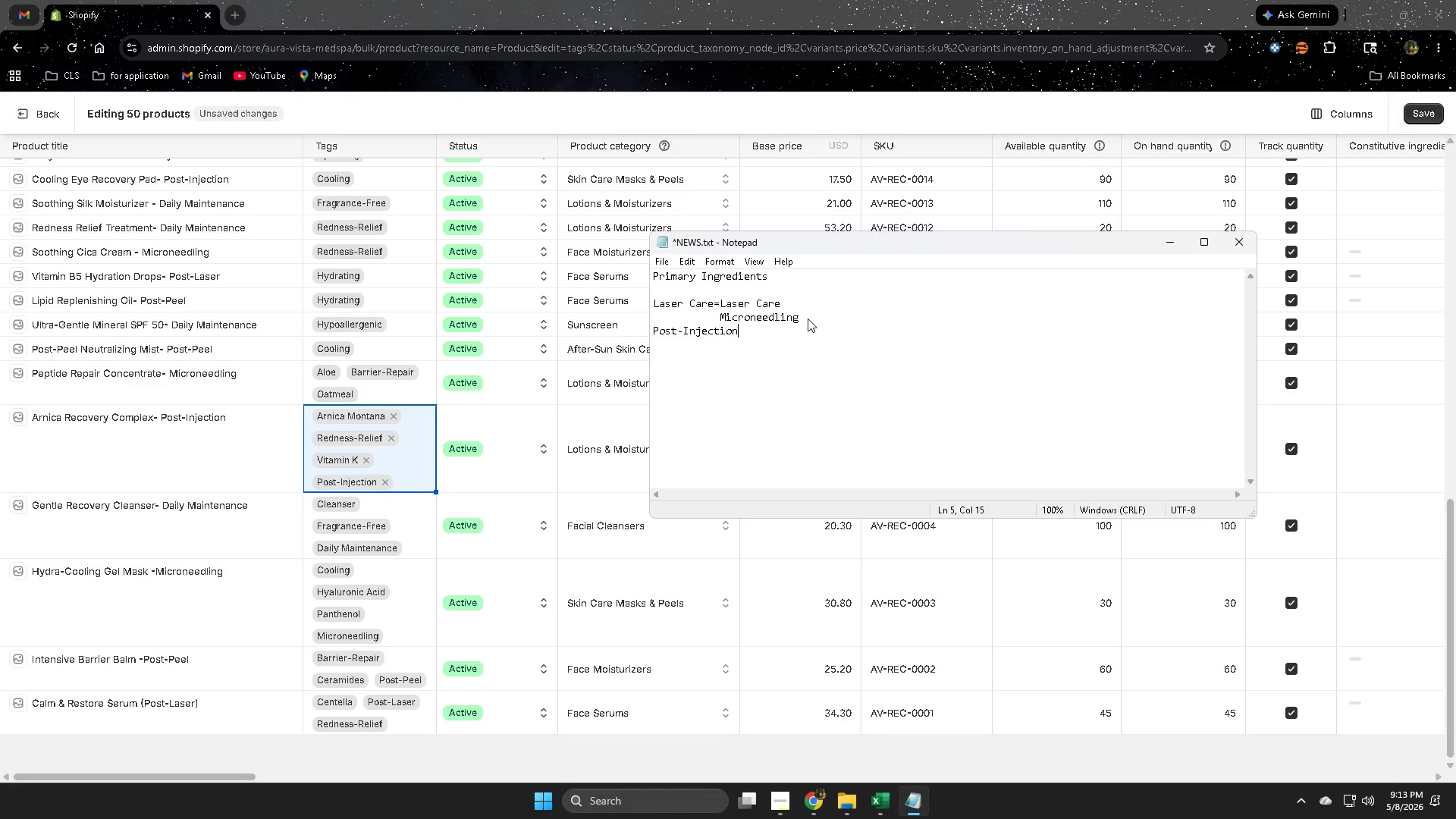 
hold_key(key=ArrowLeft, duration=0.78)
 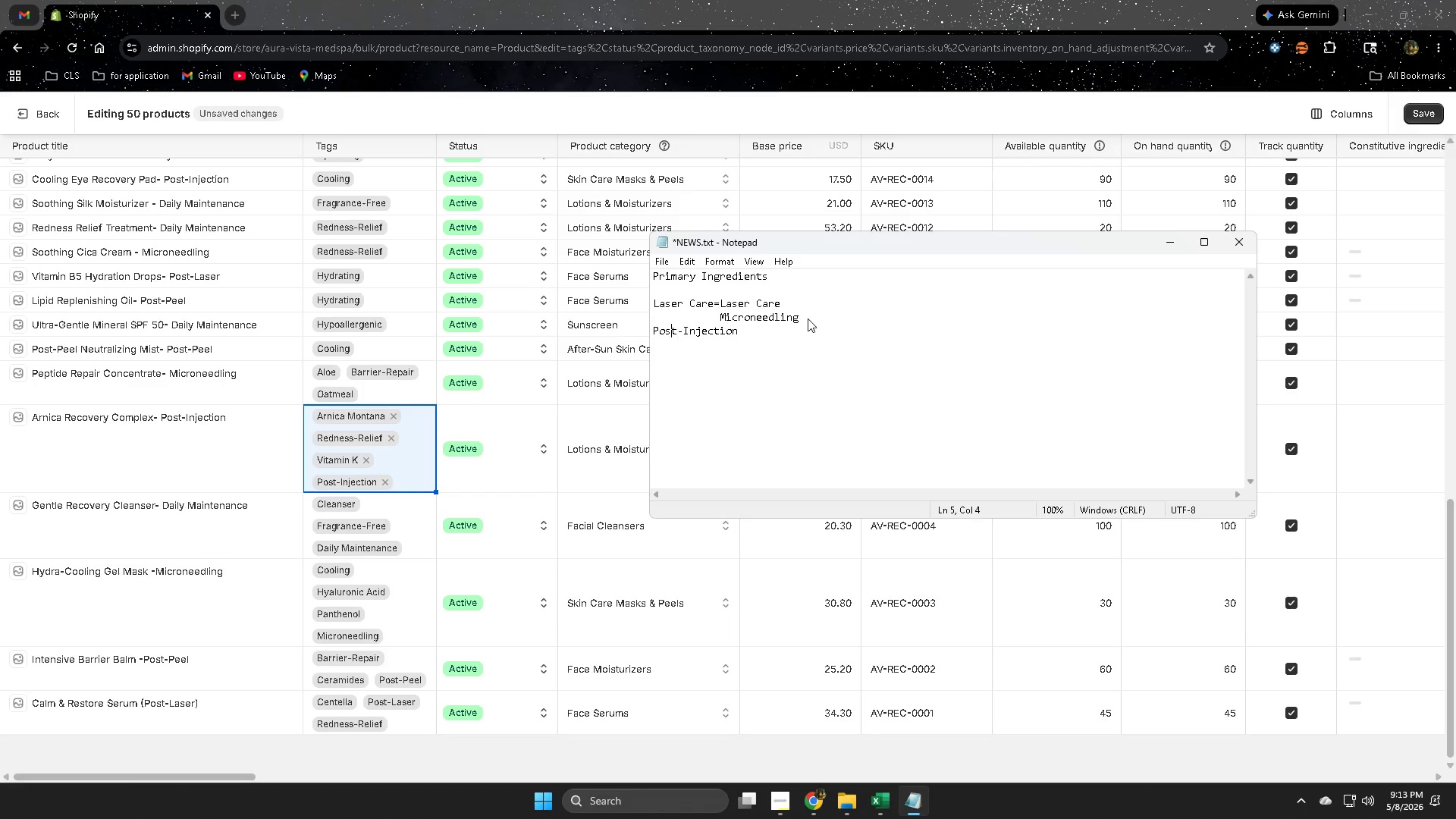 
key(ArrowLeft)
 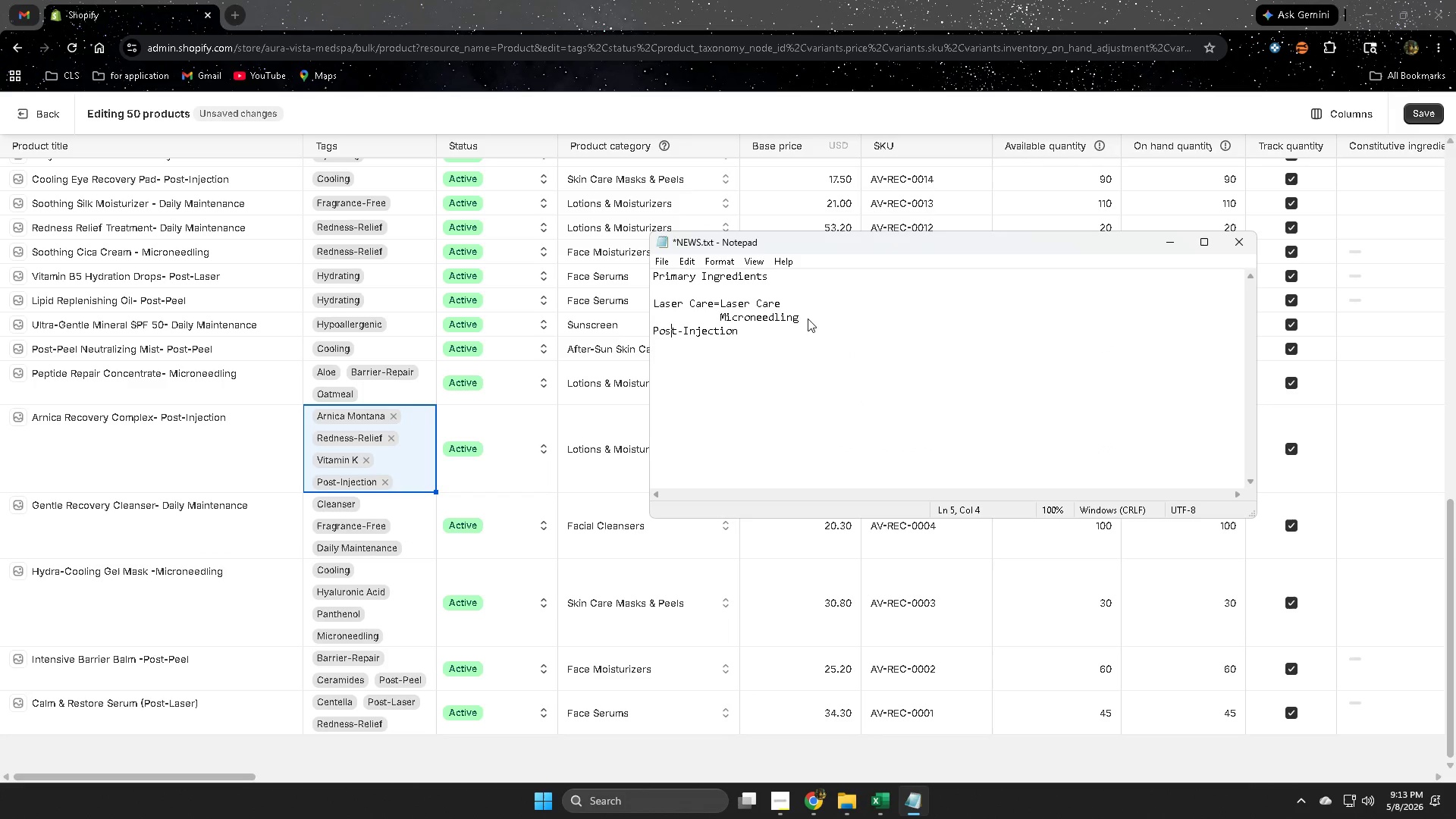 
key(ArrowLeft)
 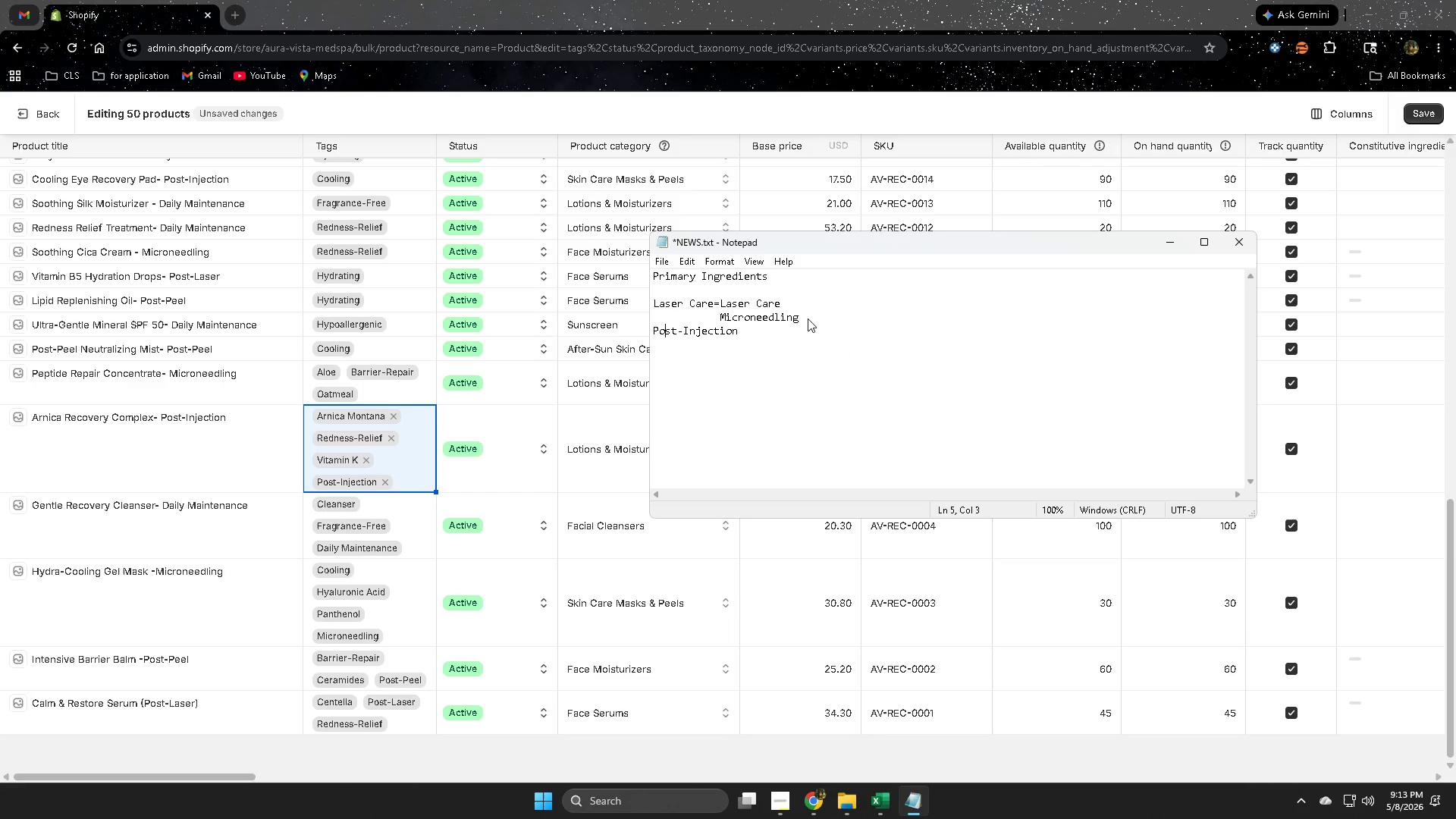 
key(ArrowLeft)
 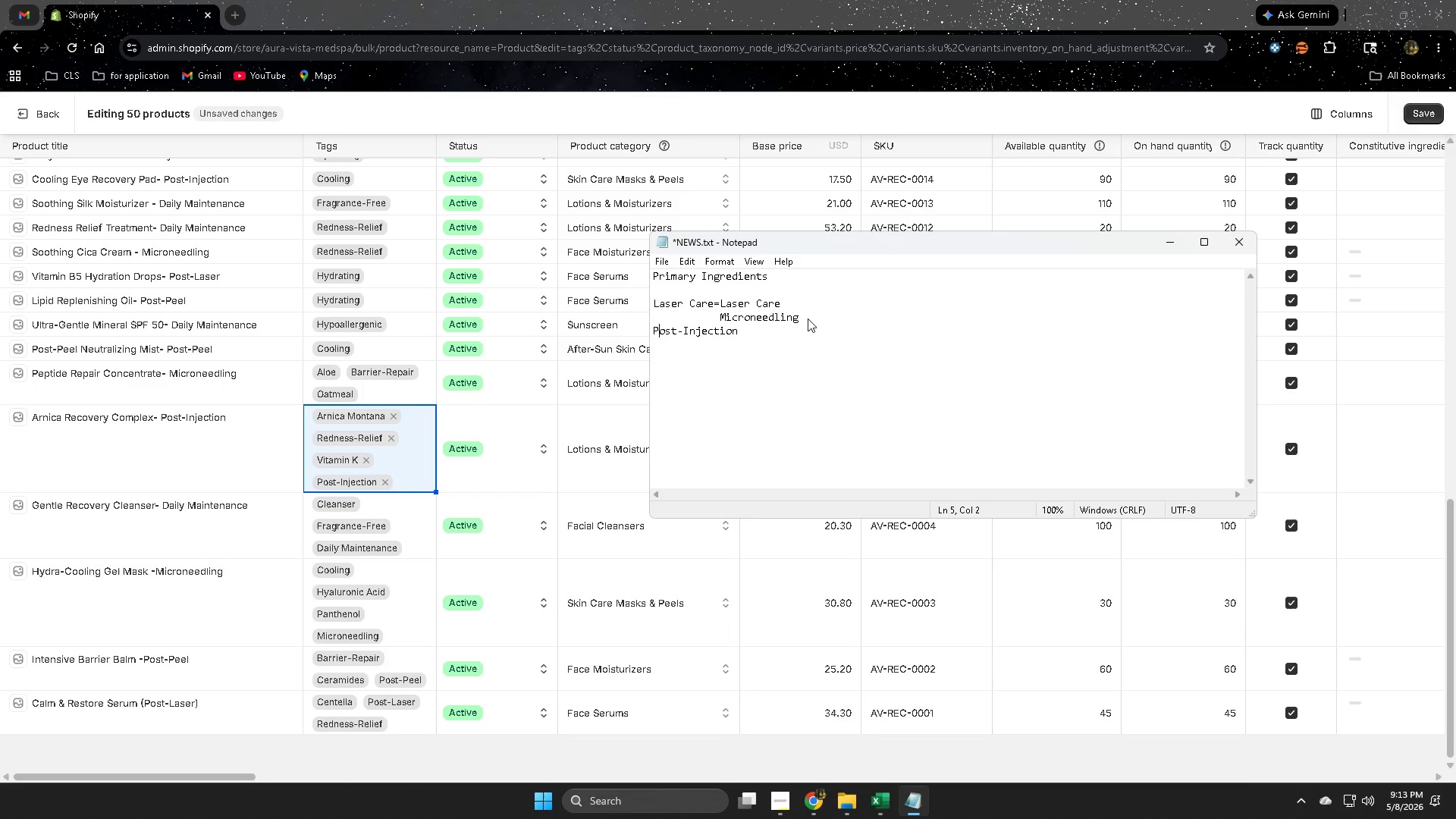 
key(ArrowLeft)
 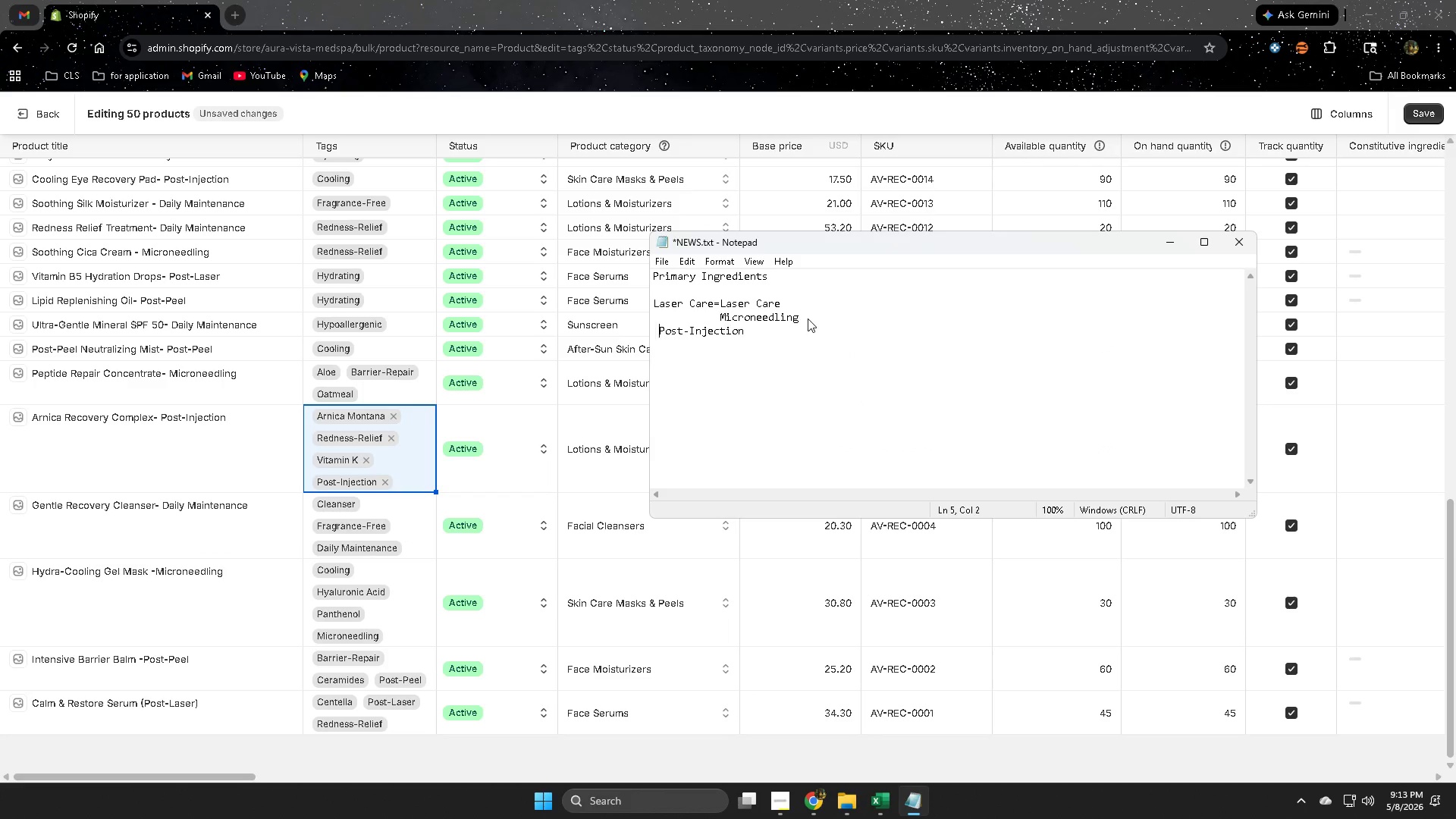 
key(Space)
 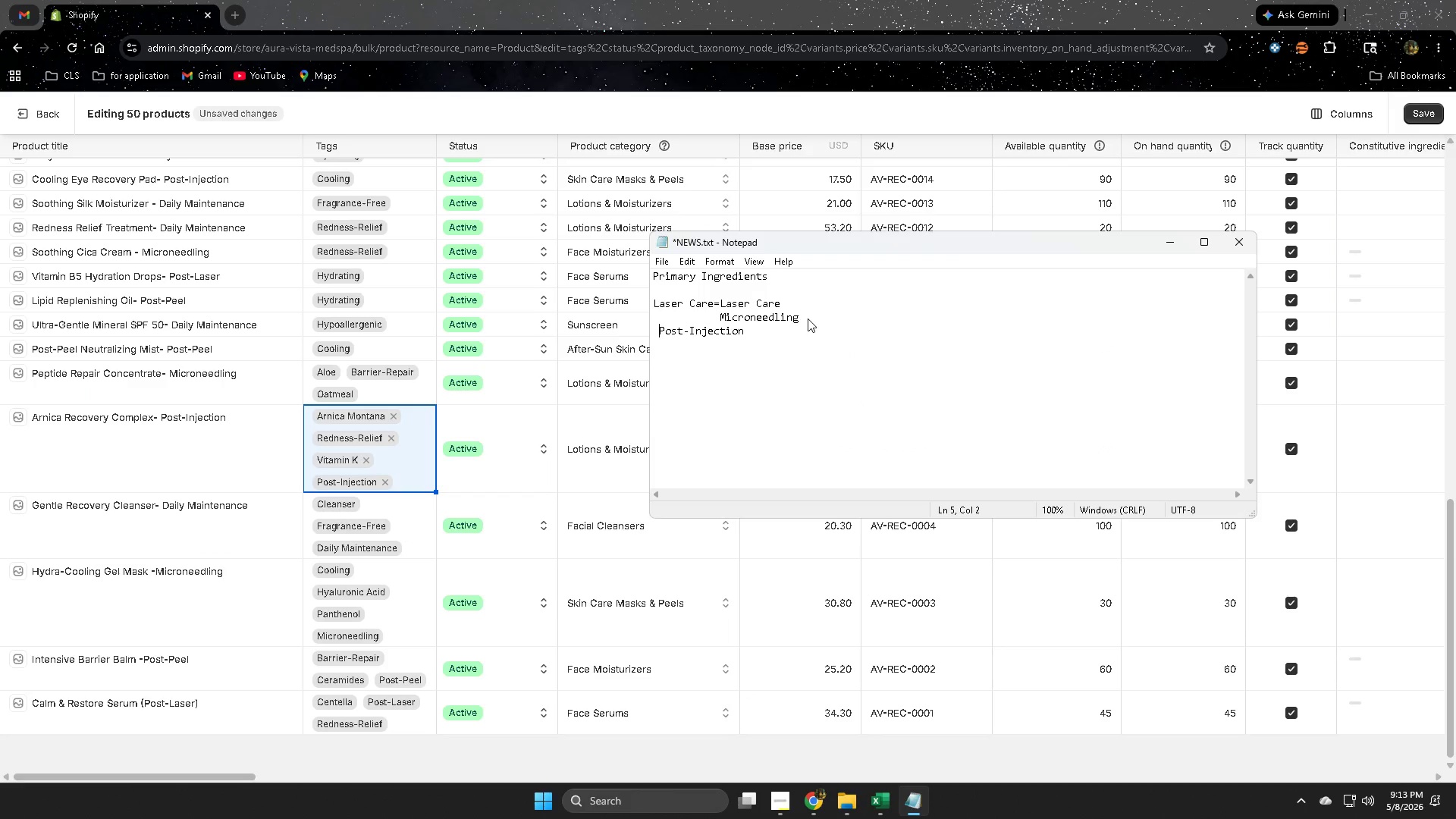 
key(Space)
 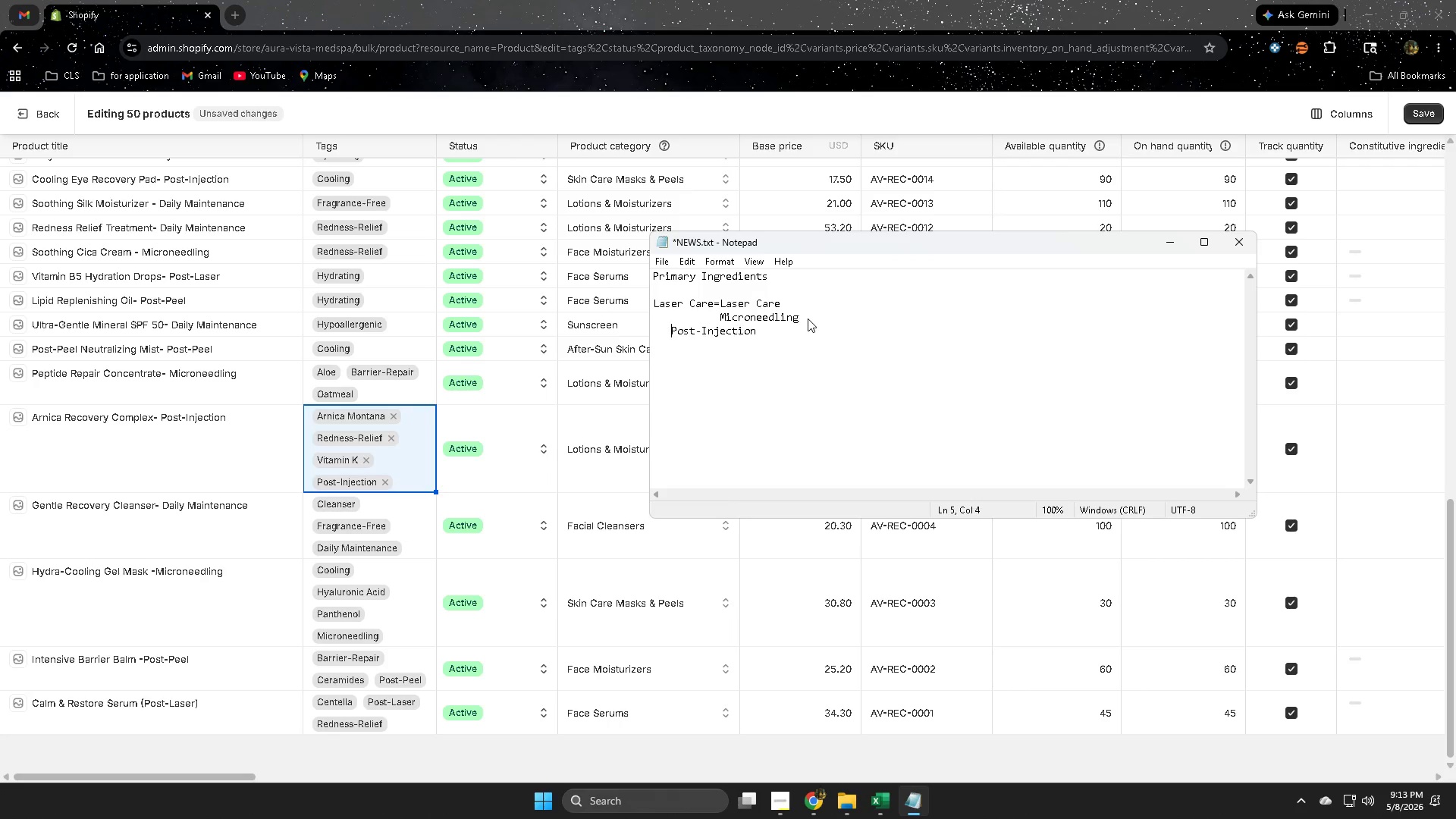 
key(Space)
 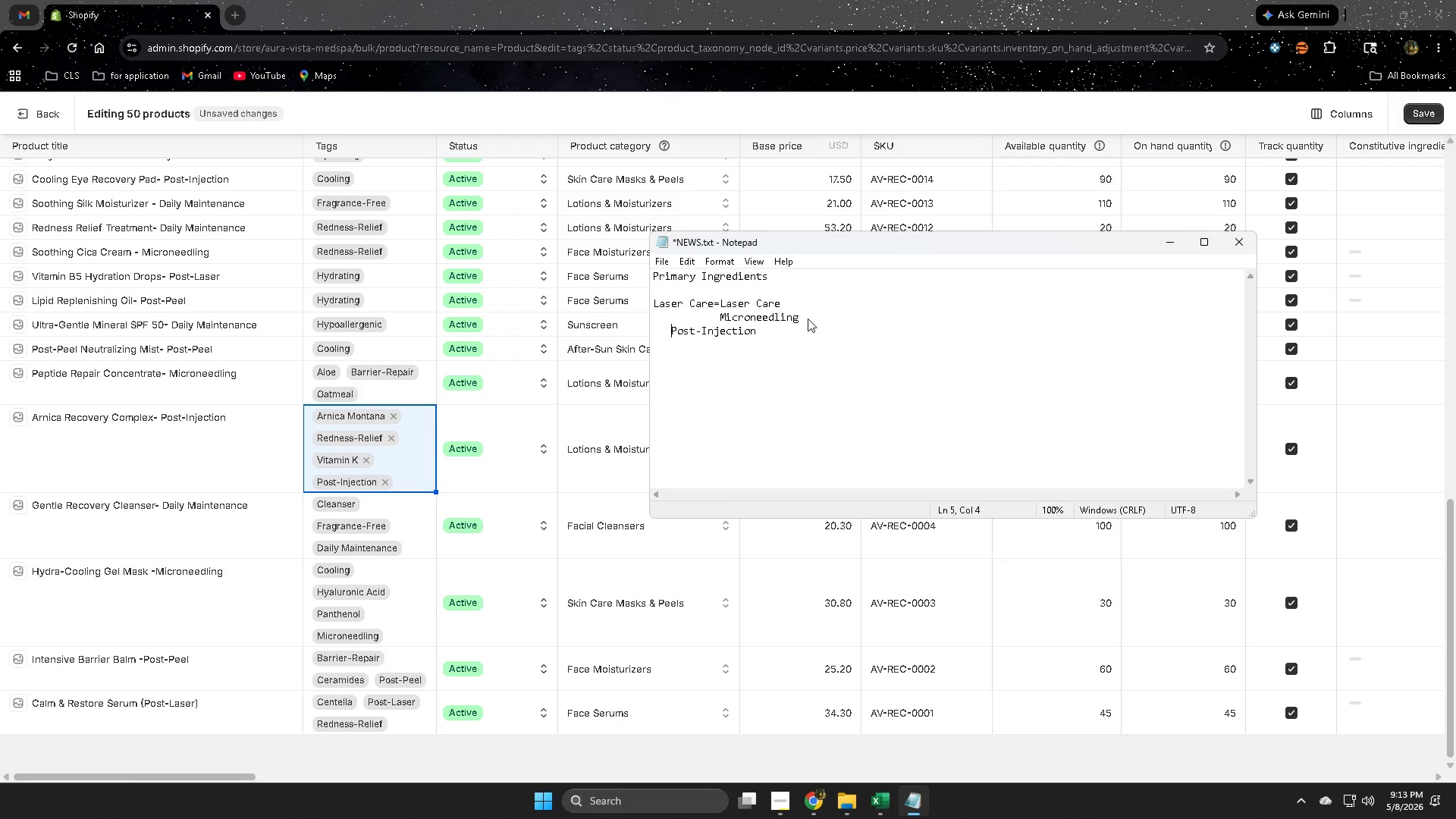 
key(Space)
 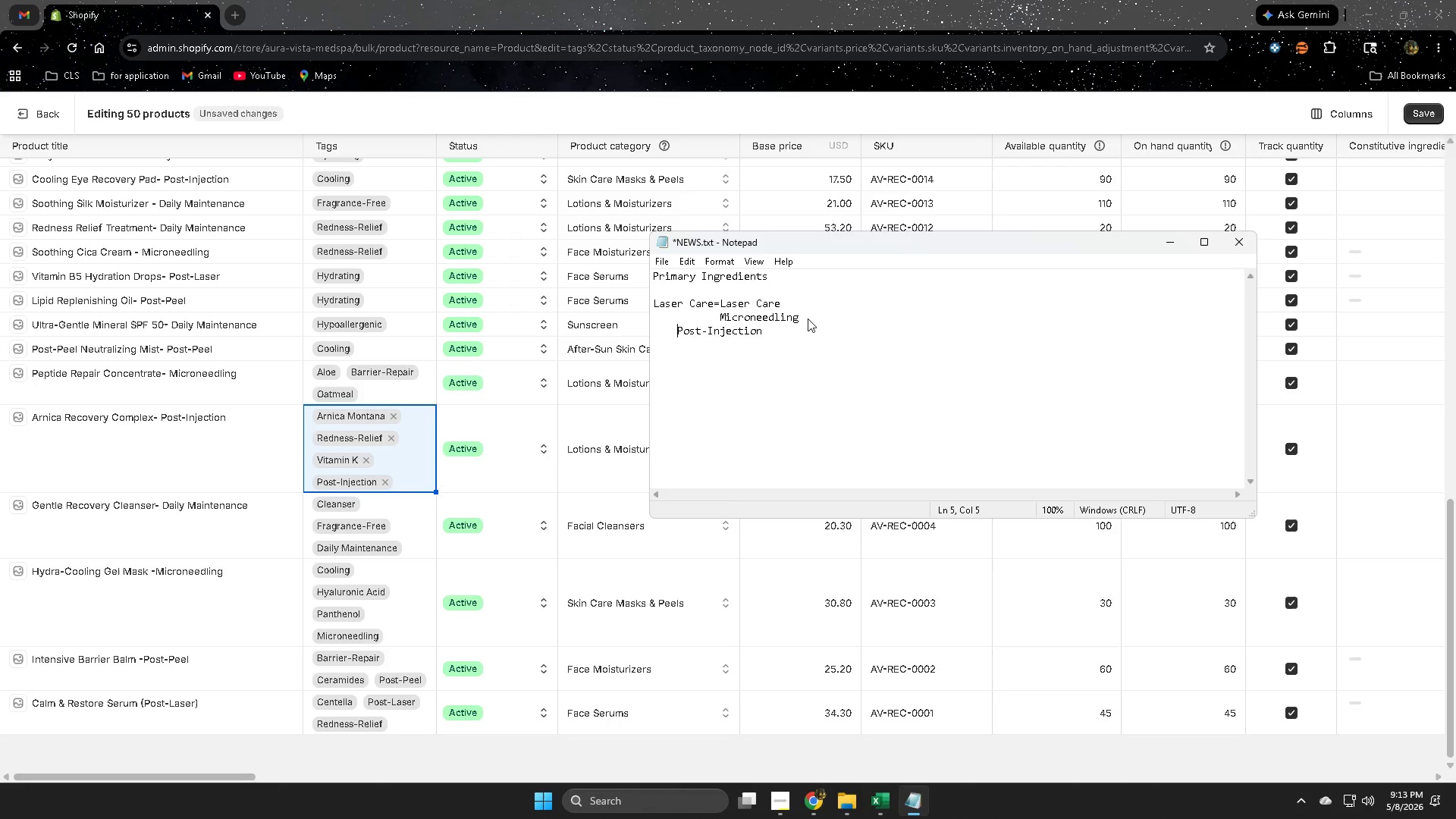 
key(Space)
 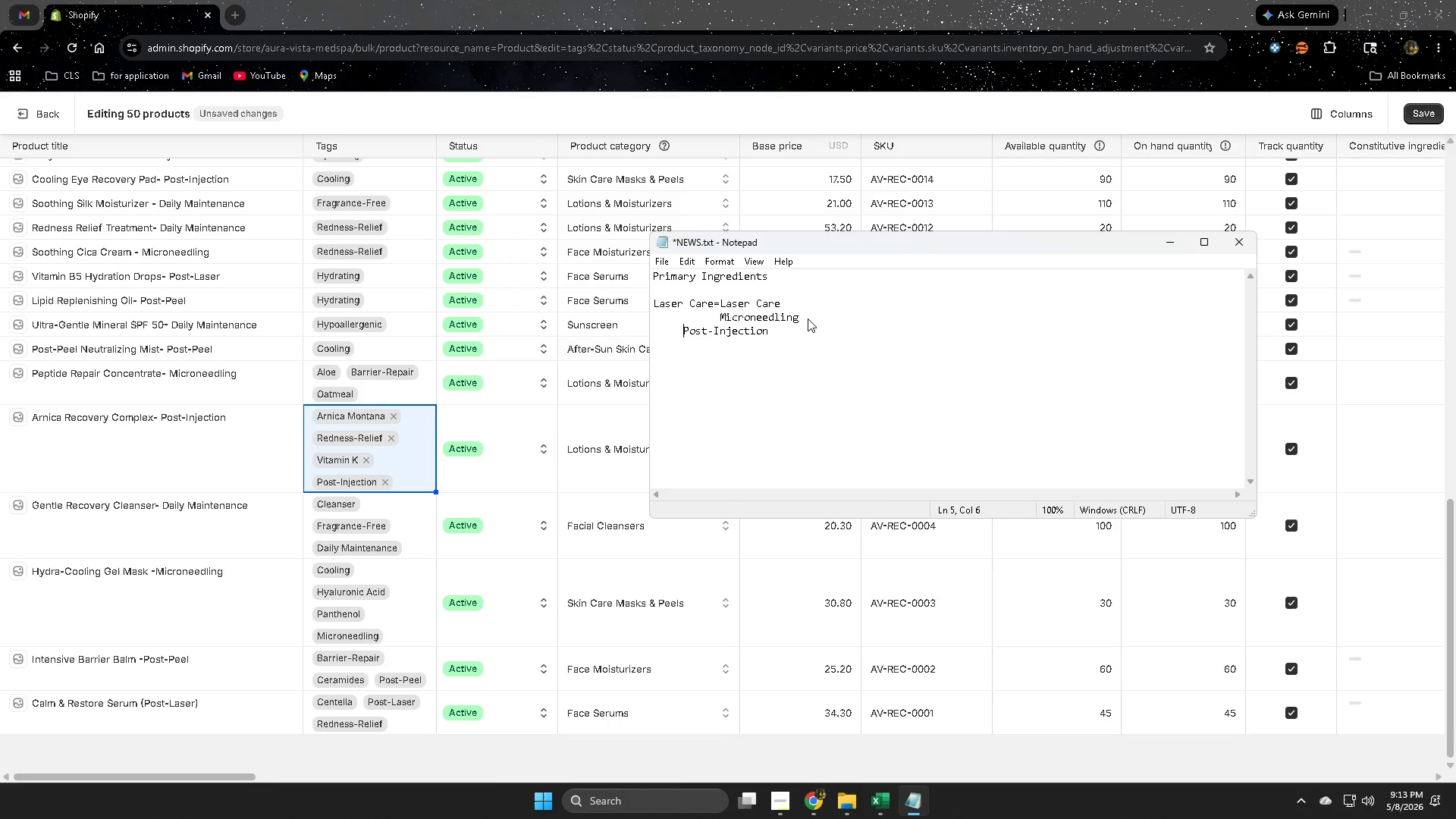 
key(Space)
 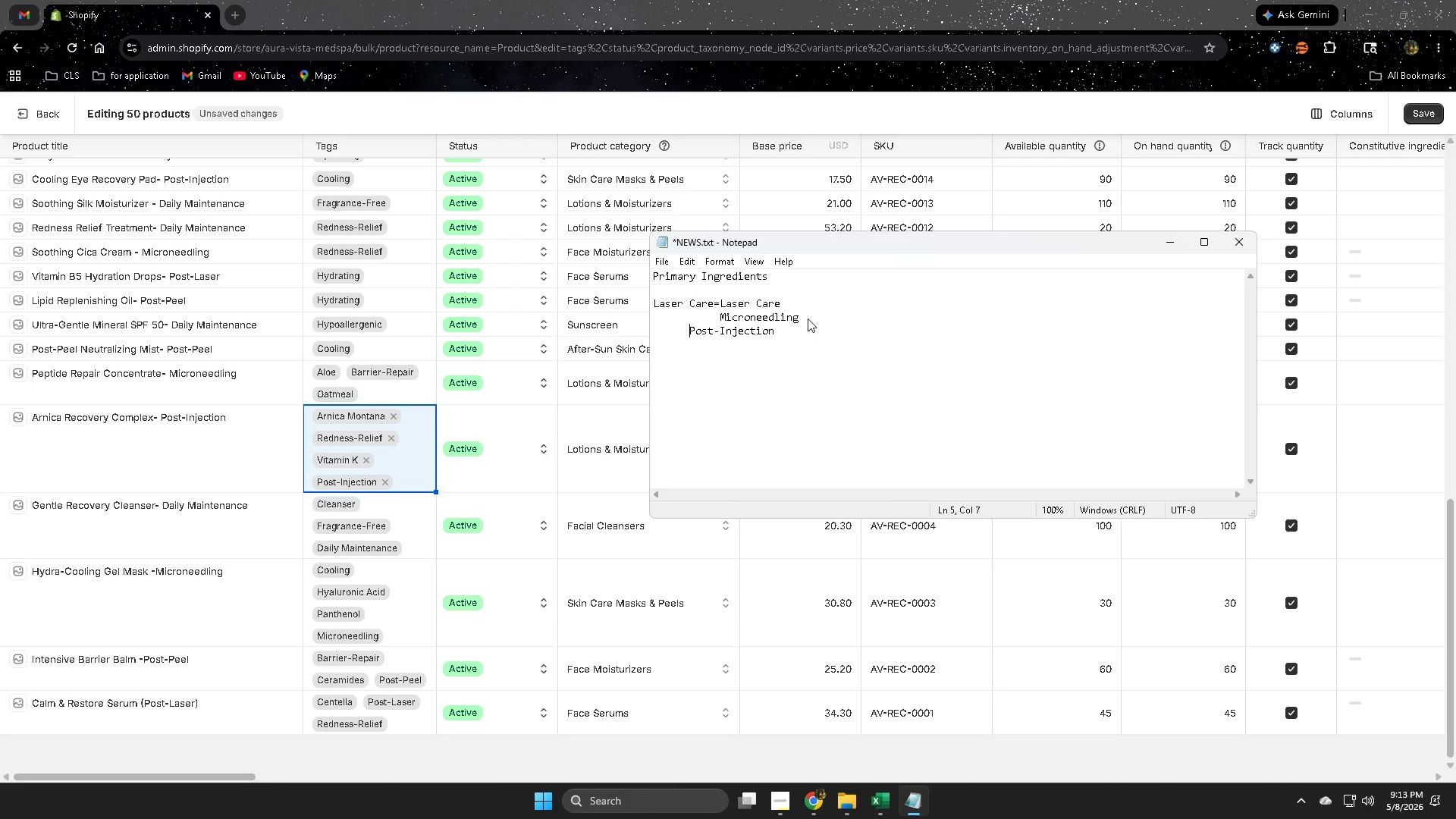 
key(Space)
 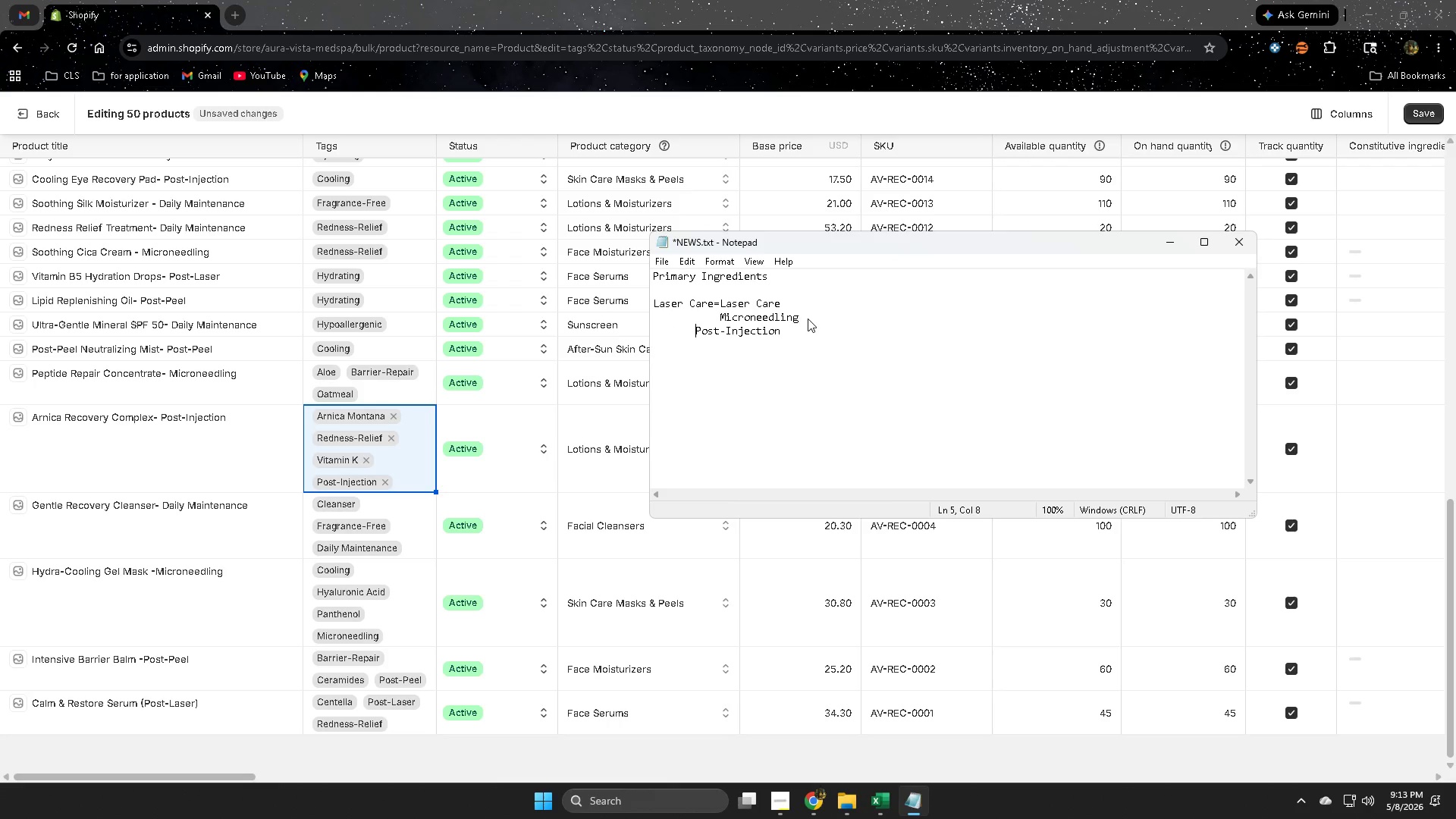 
key(Space)
 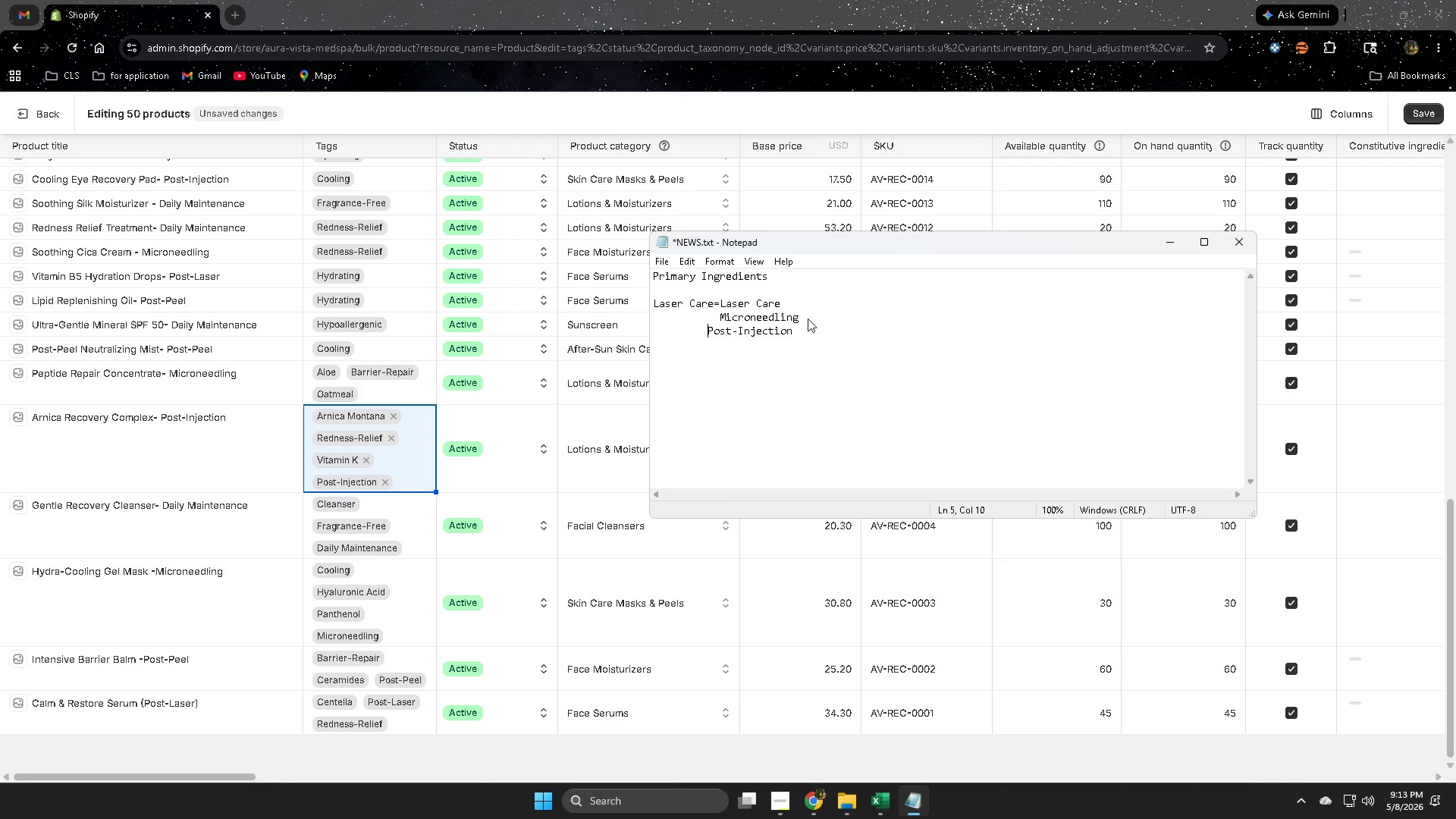 
key(Space)
 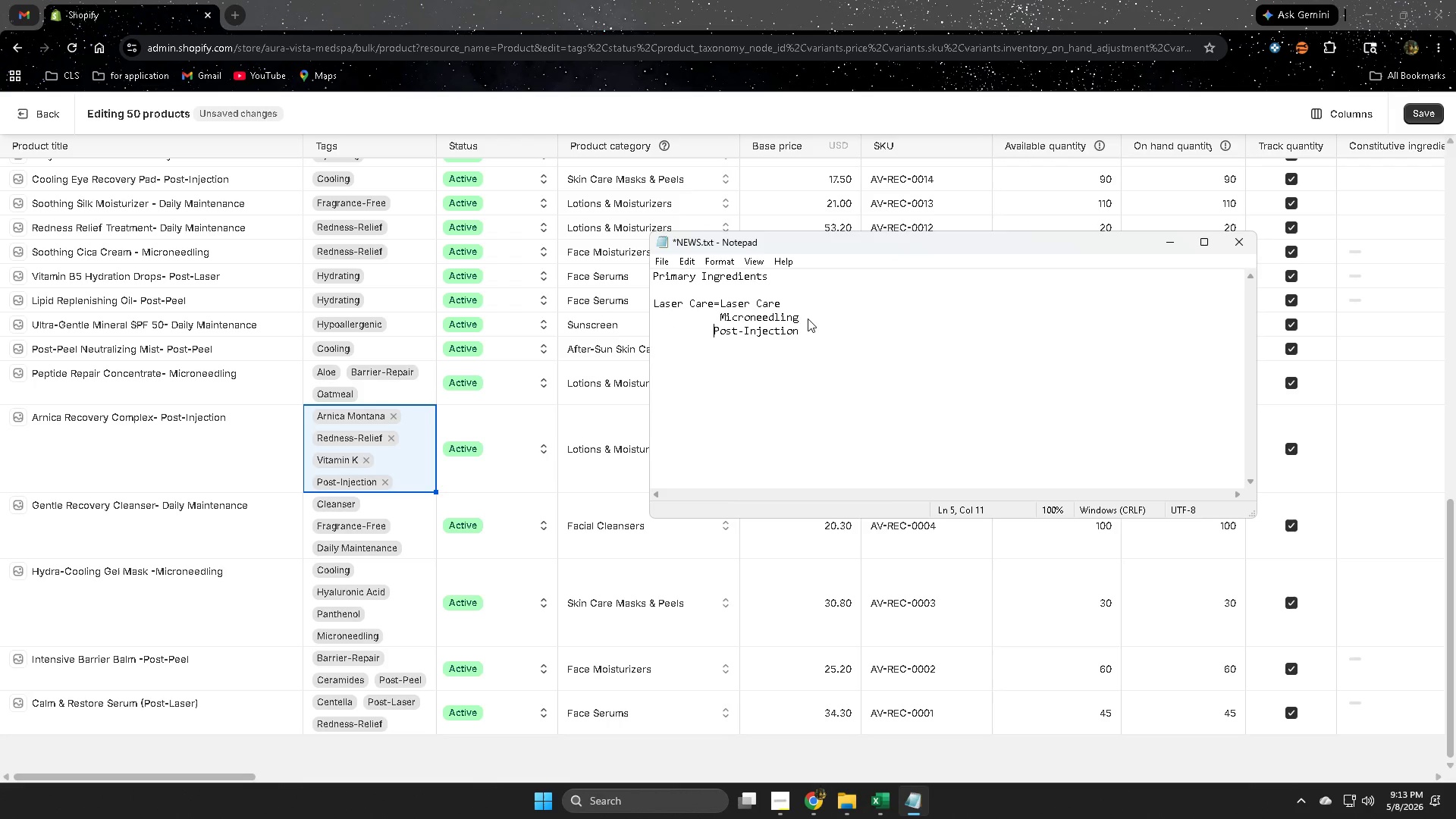 
key(Space)
 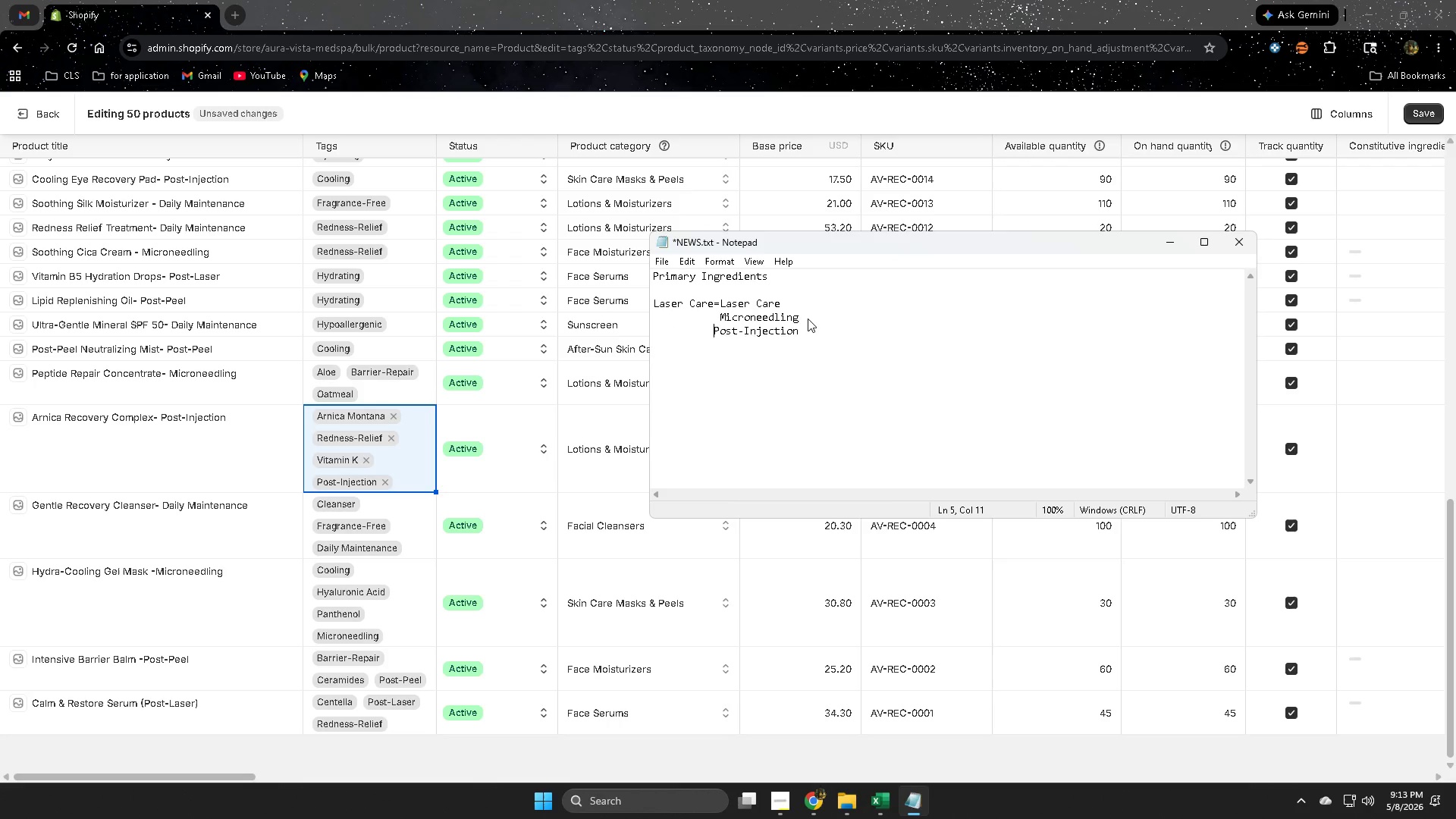 
key(Space)
 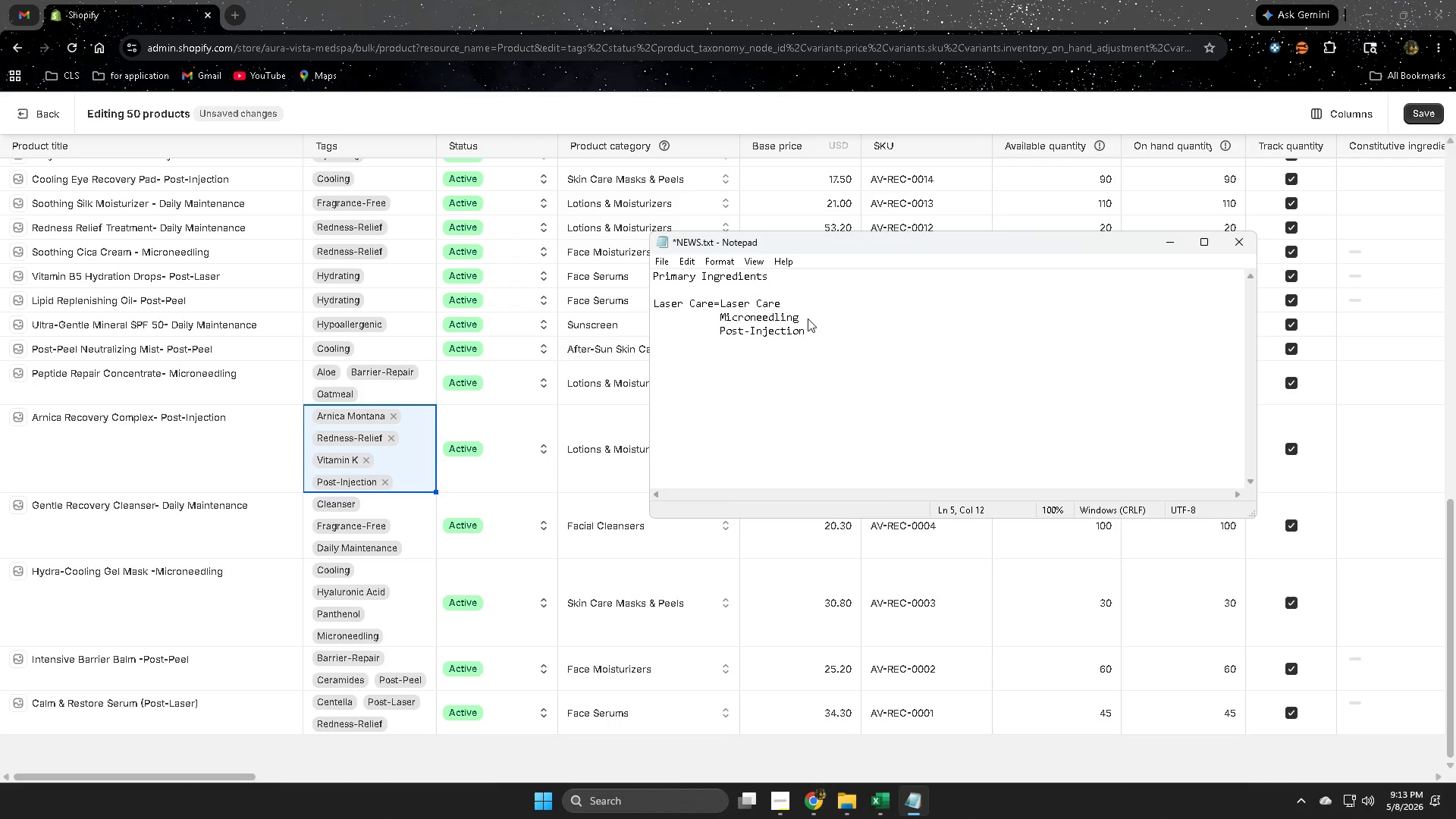 
left_click([642, 0])
 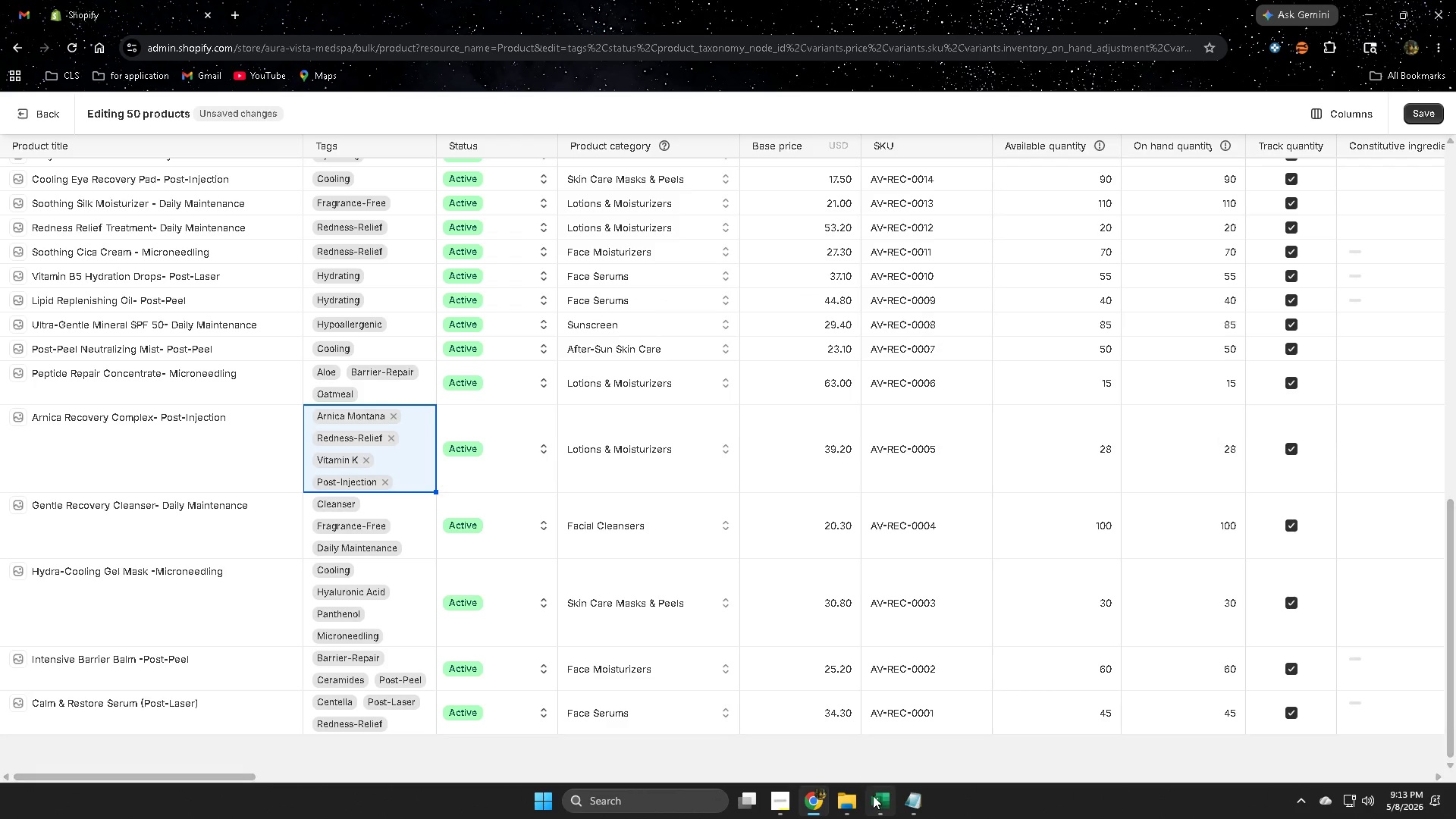 
left_click([880, 800])
 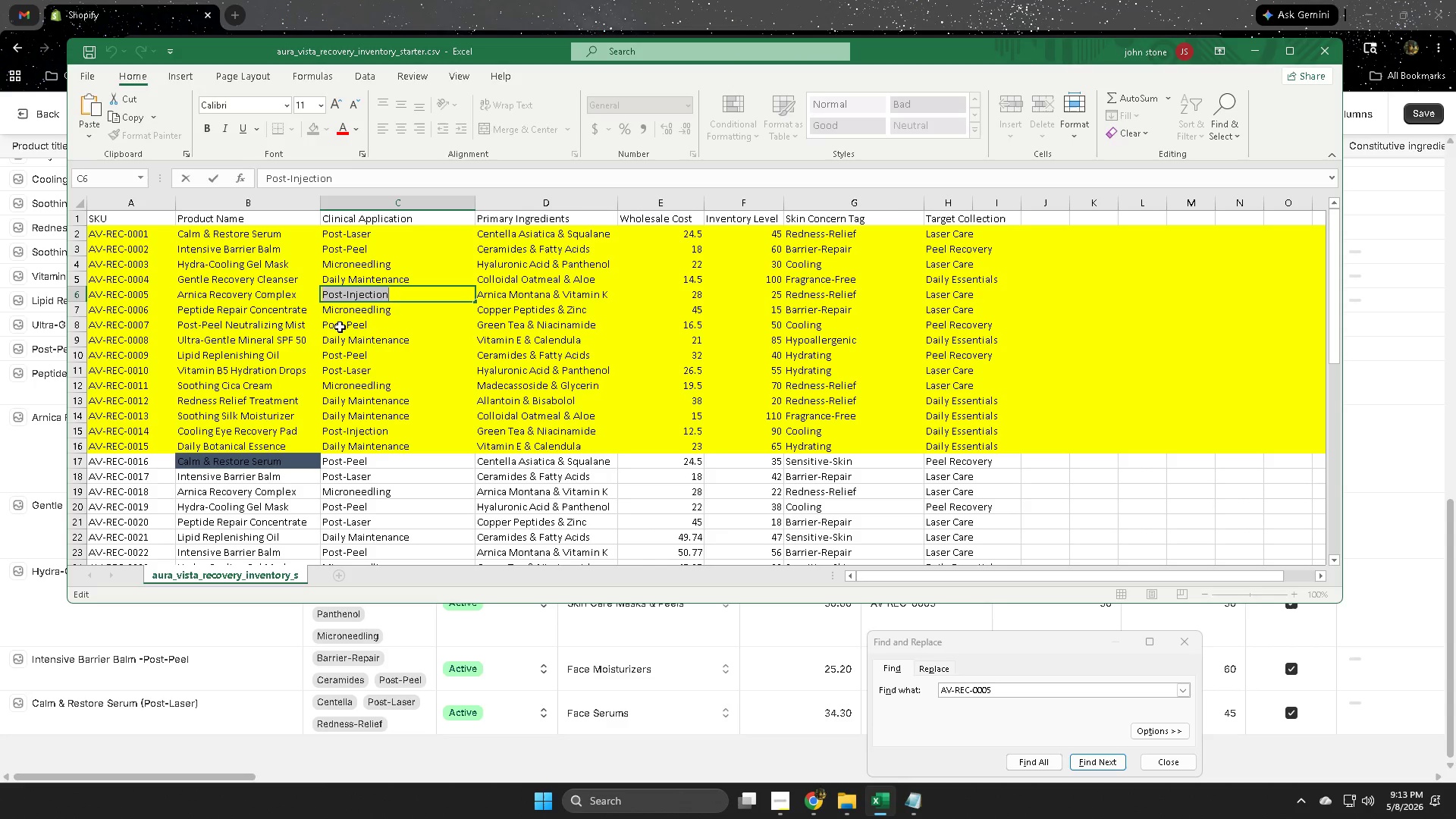 
wait(8.67)
 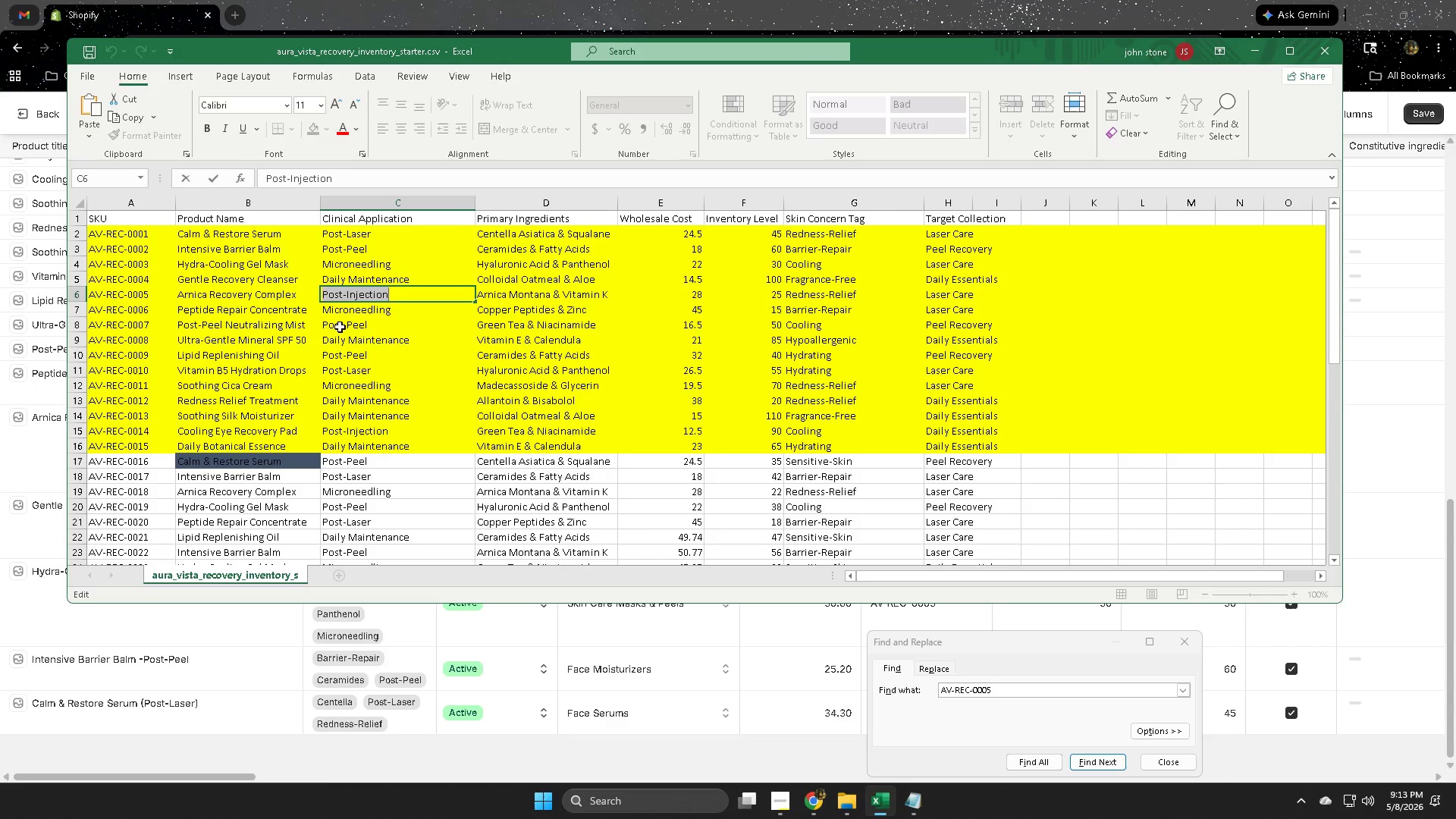 
left_click([779, 802])